 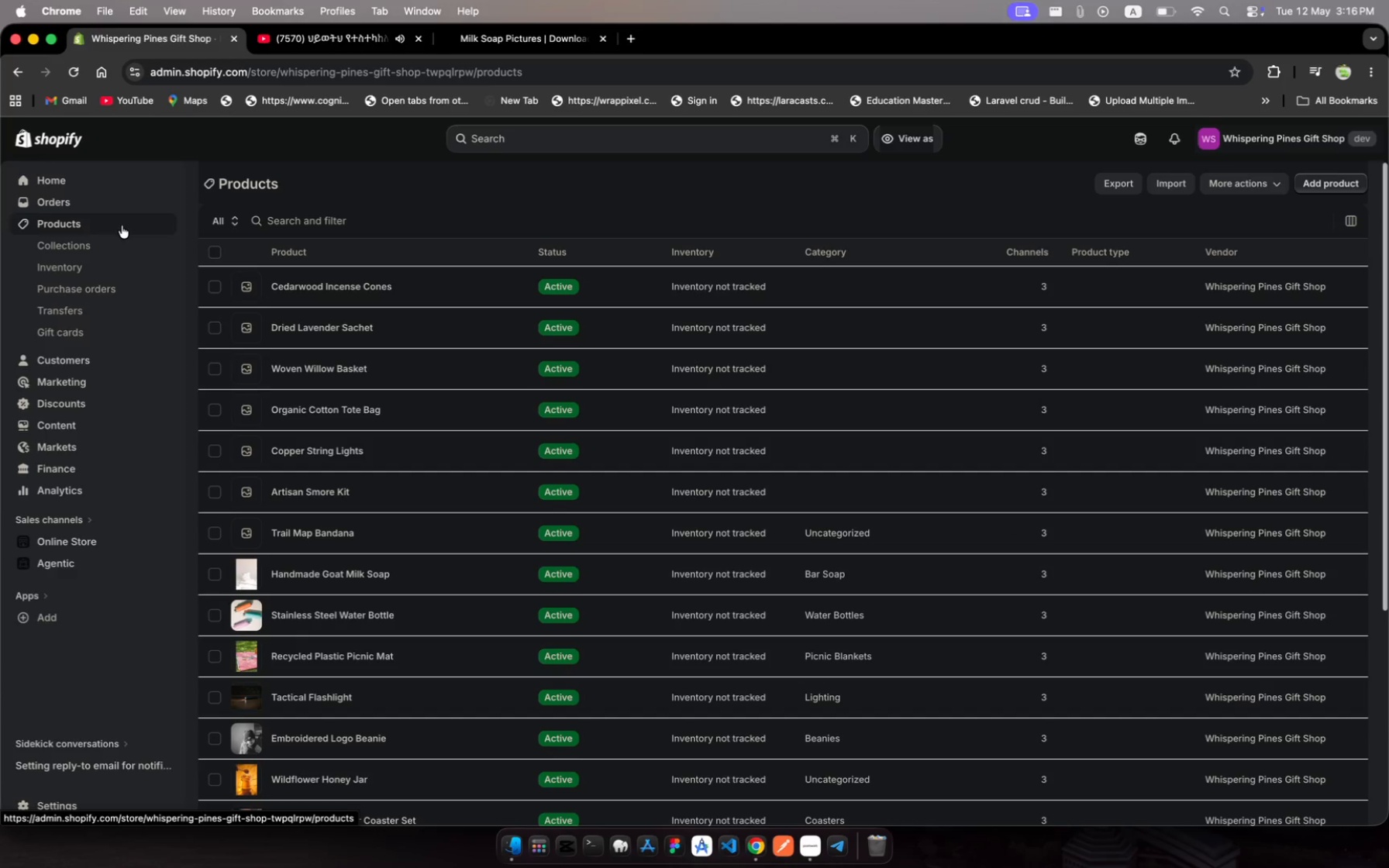 
left_click([831, 529])
 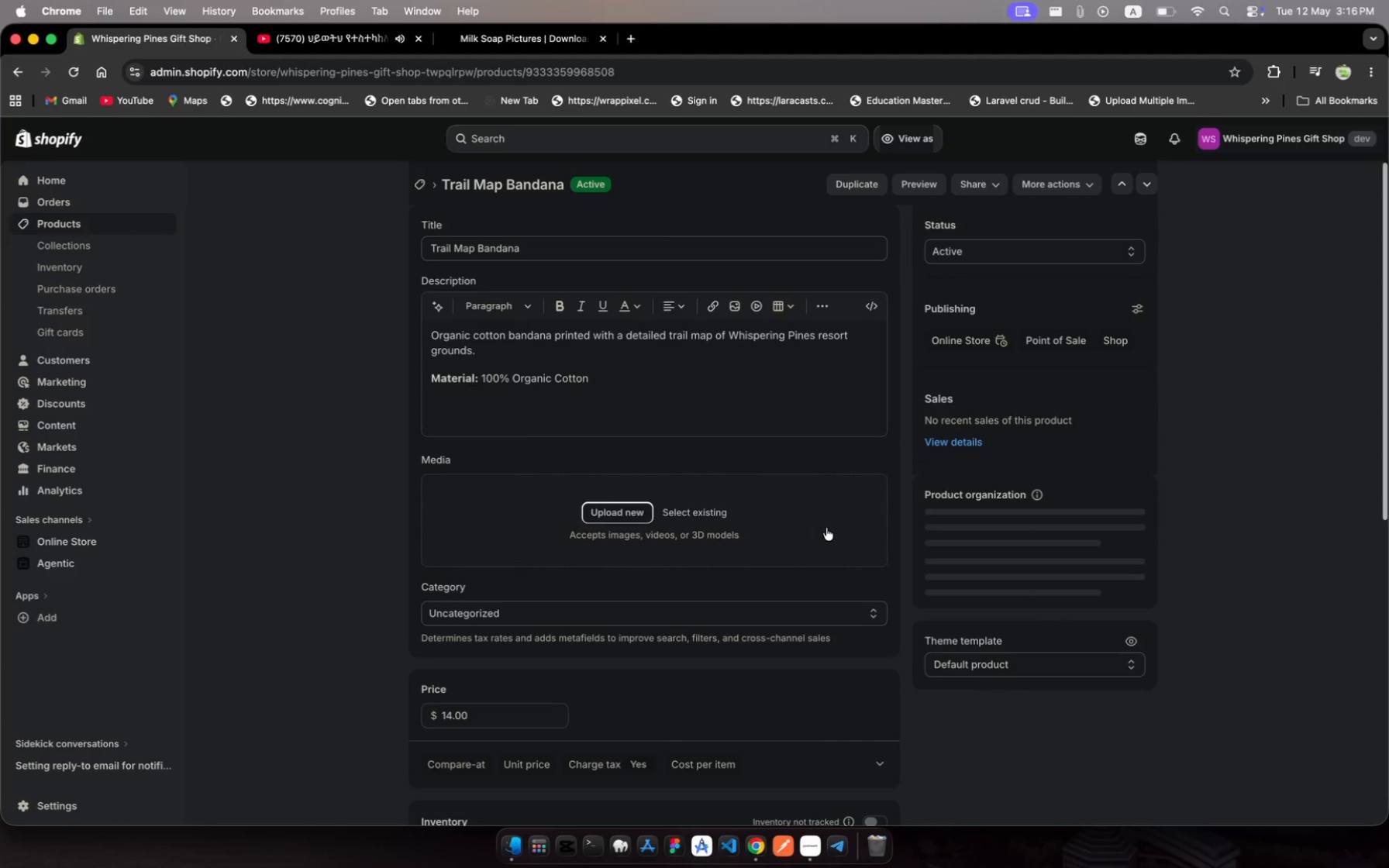 
scroll: coordinate [707, 622], scroll_direction: down, amount: 20.0
 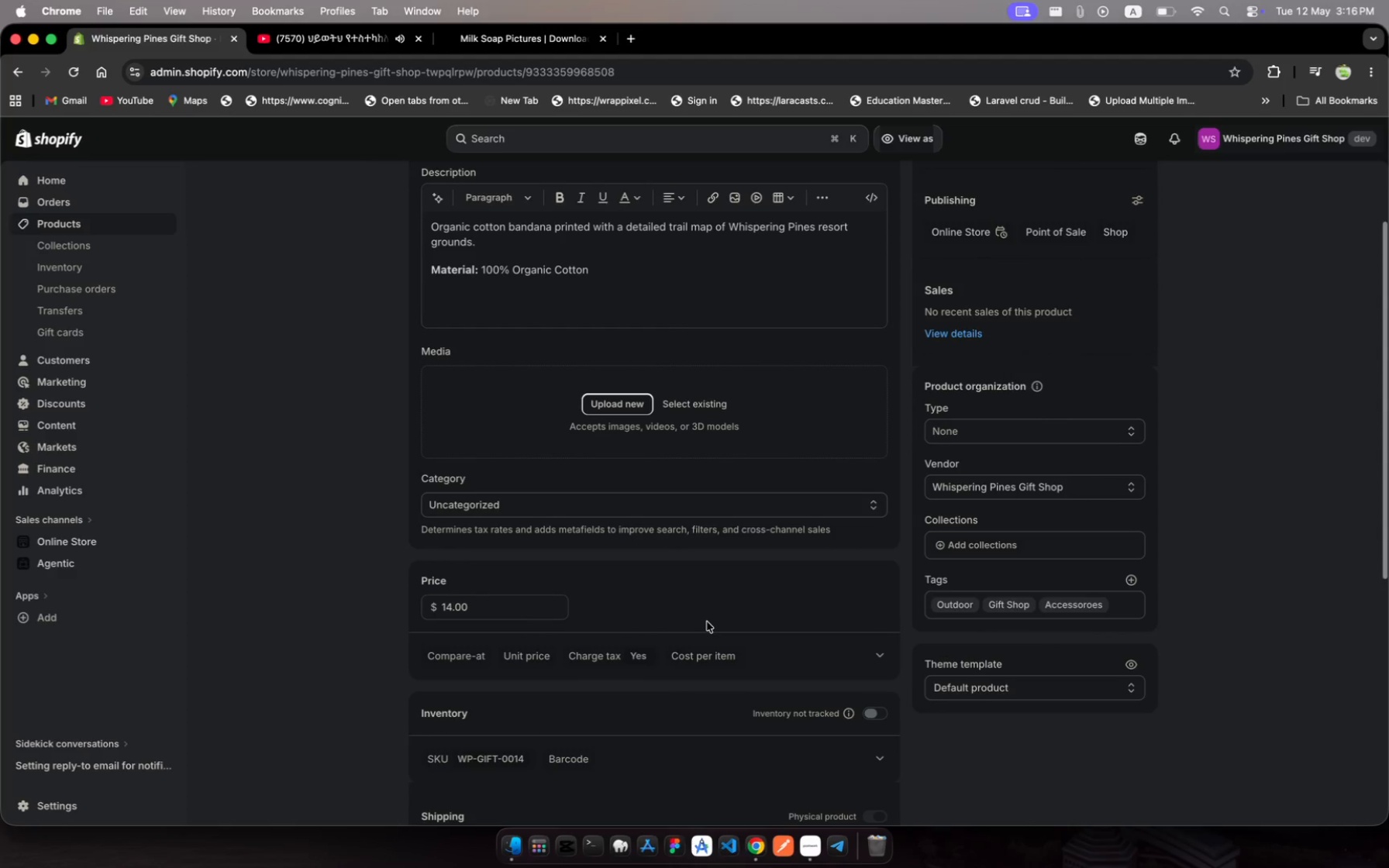 
scroll: coordinate [707, 622], scroll_direction: up, amount: 87.0
 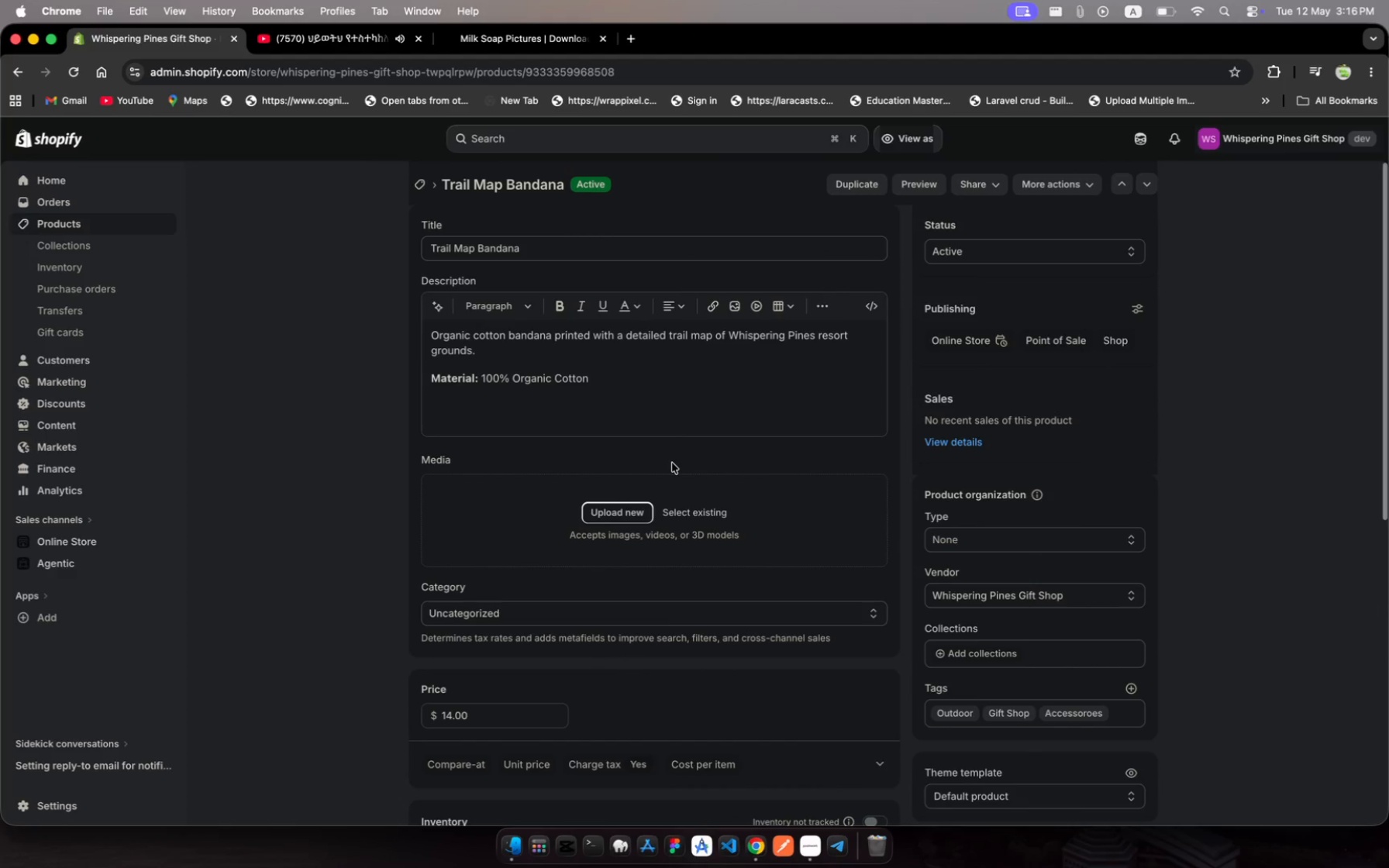 
scroll: coordinate [708, 551], scroll_direction: down, amount: 12.0
 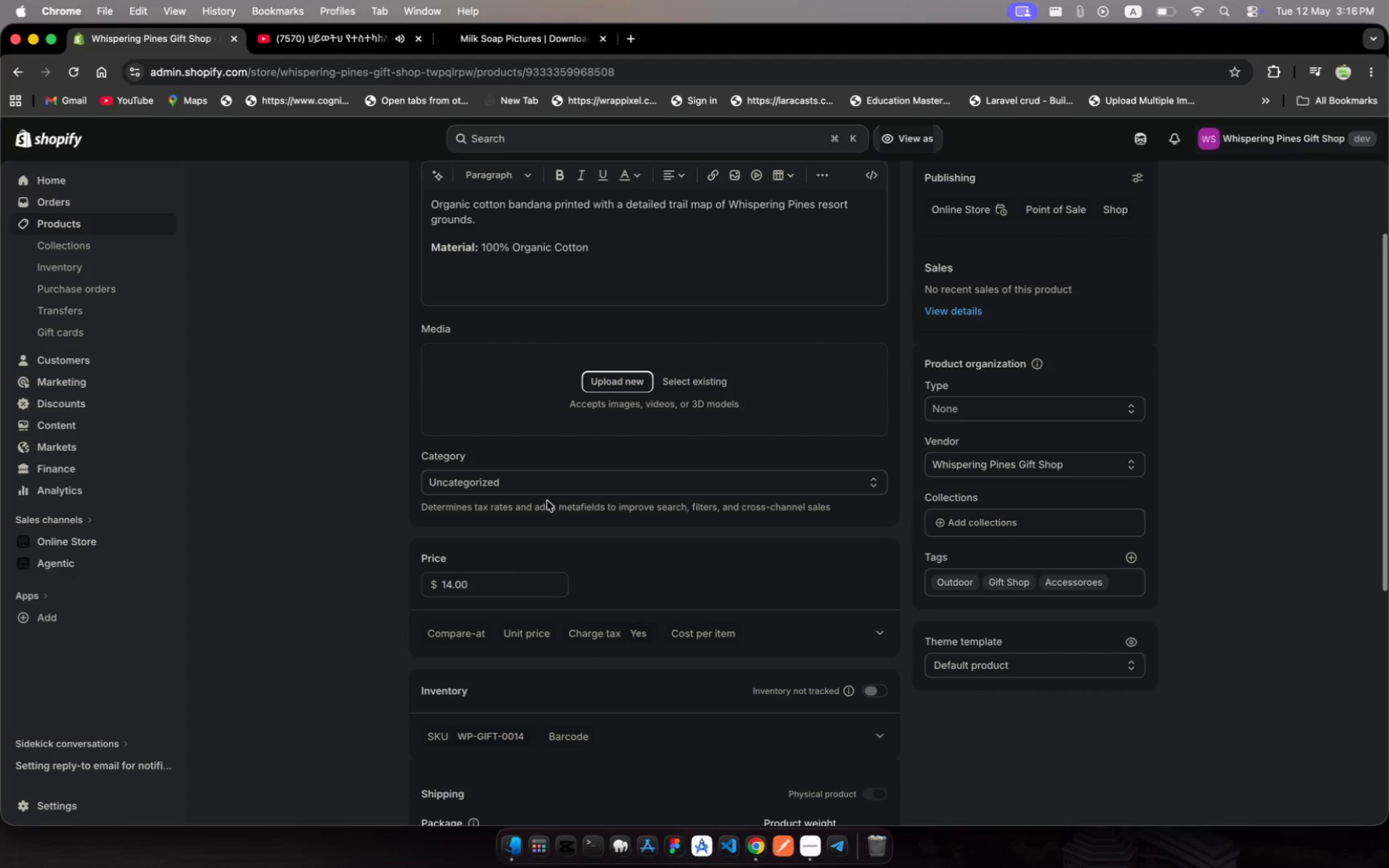 
scroll: coordinate [535, 486], scroll_direction: up, amount: 23.0
 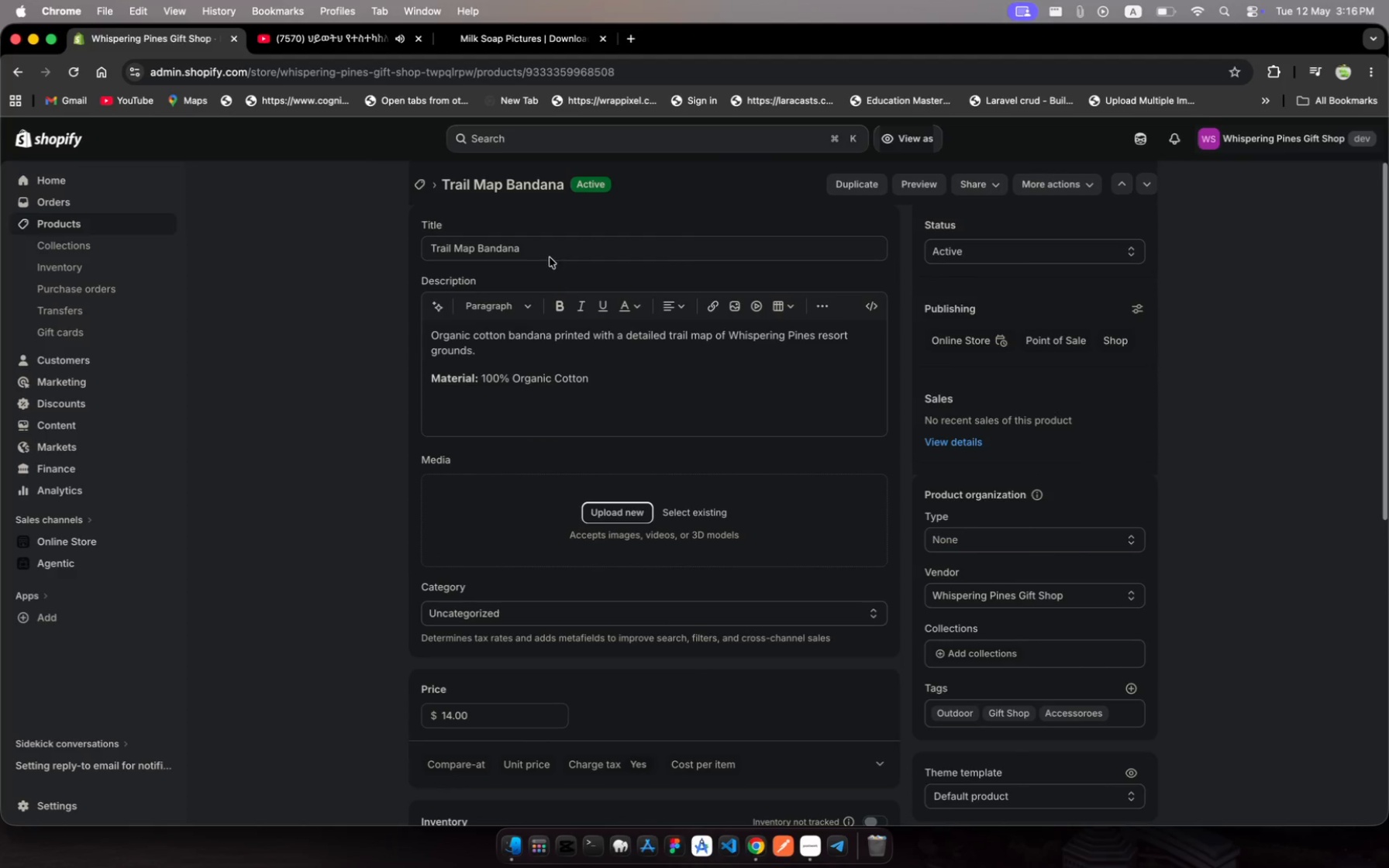 
left_click([529, 250])
 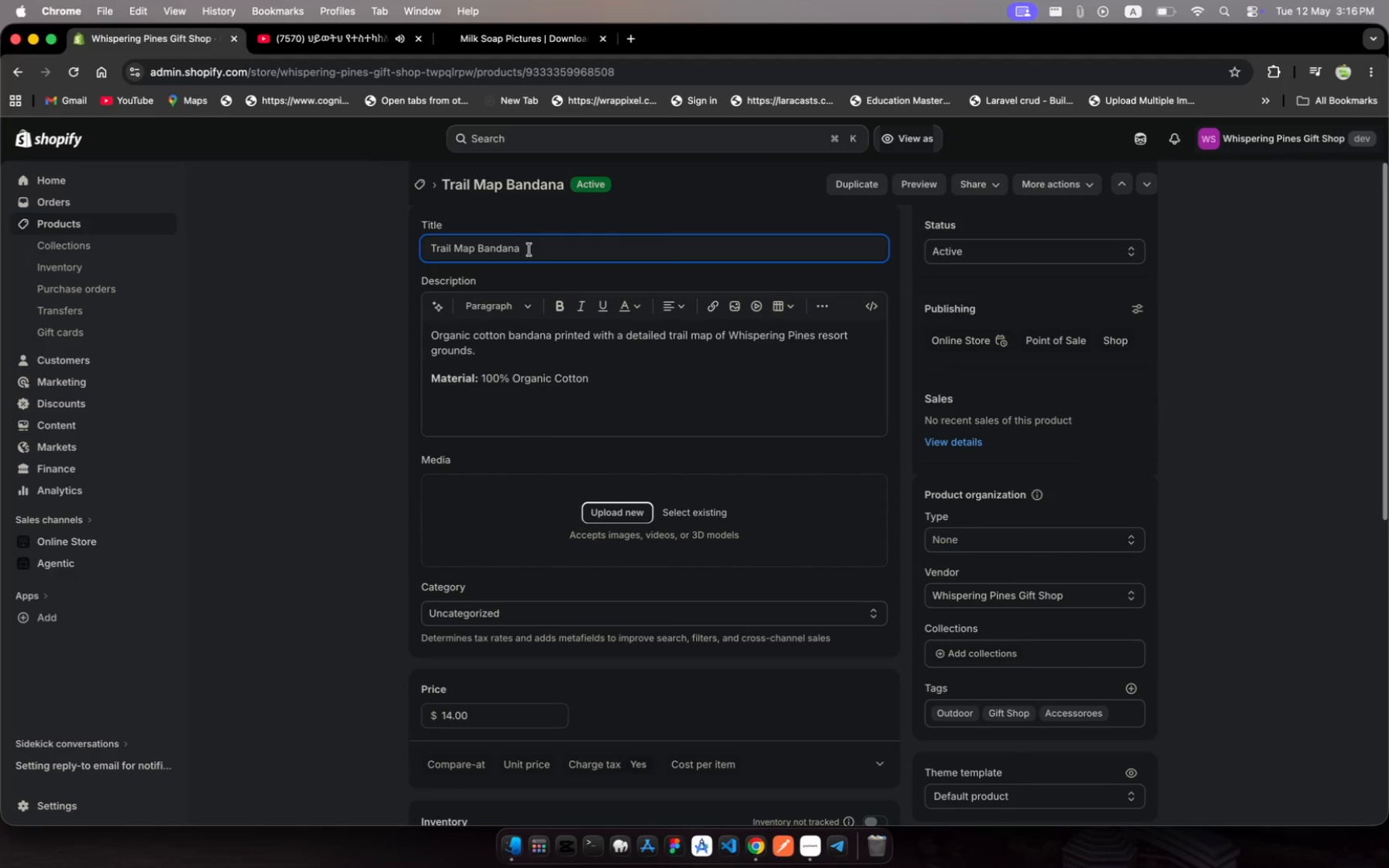 
left_click_drag(start_coordinate=[529, 250], to_coordinate=[456, 244])
 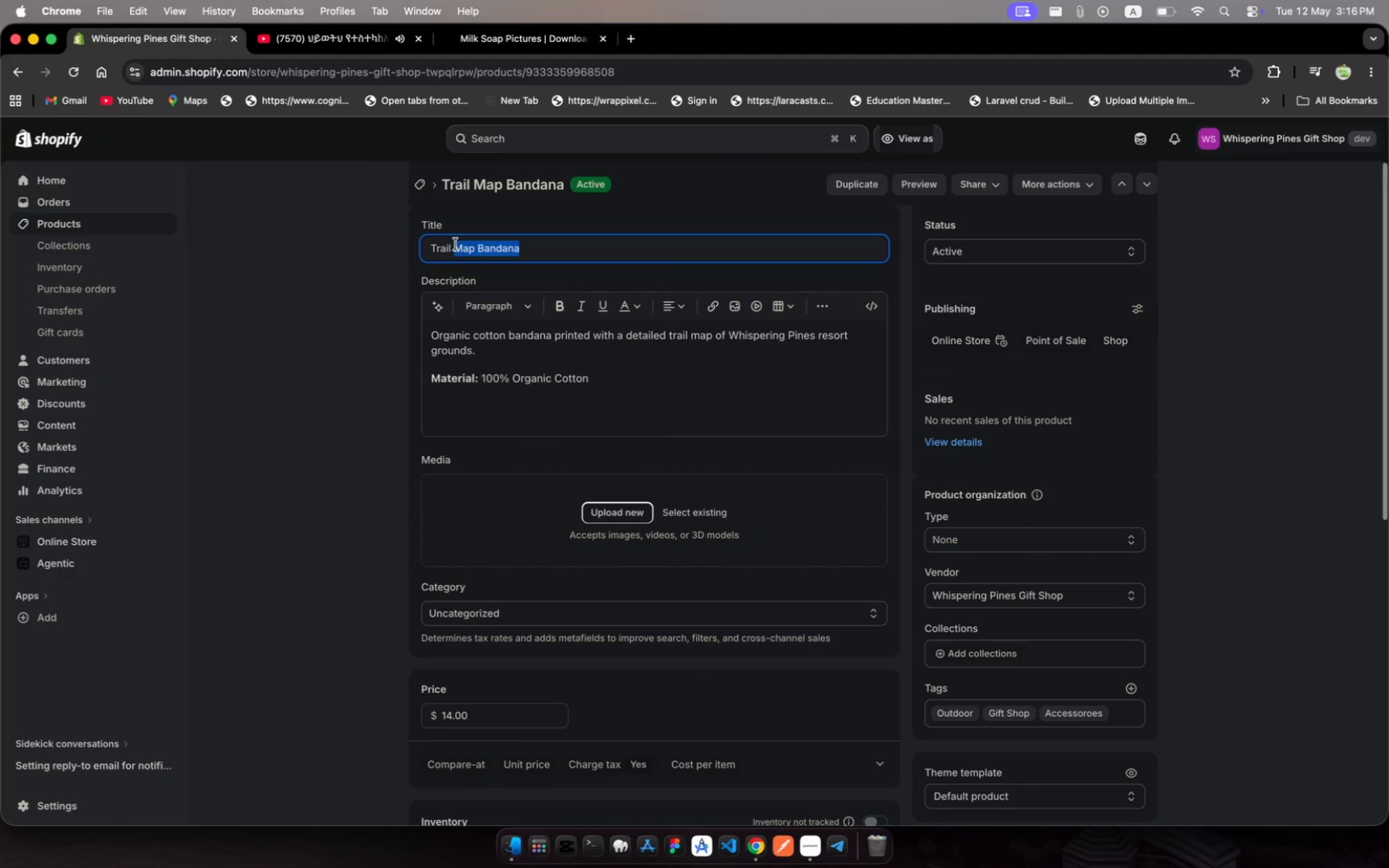 
key(Meta+C)
 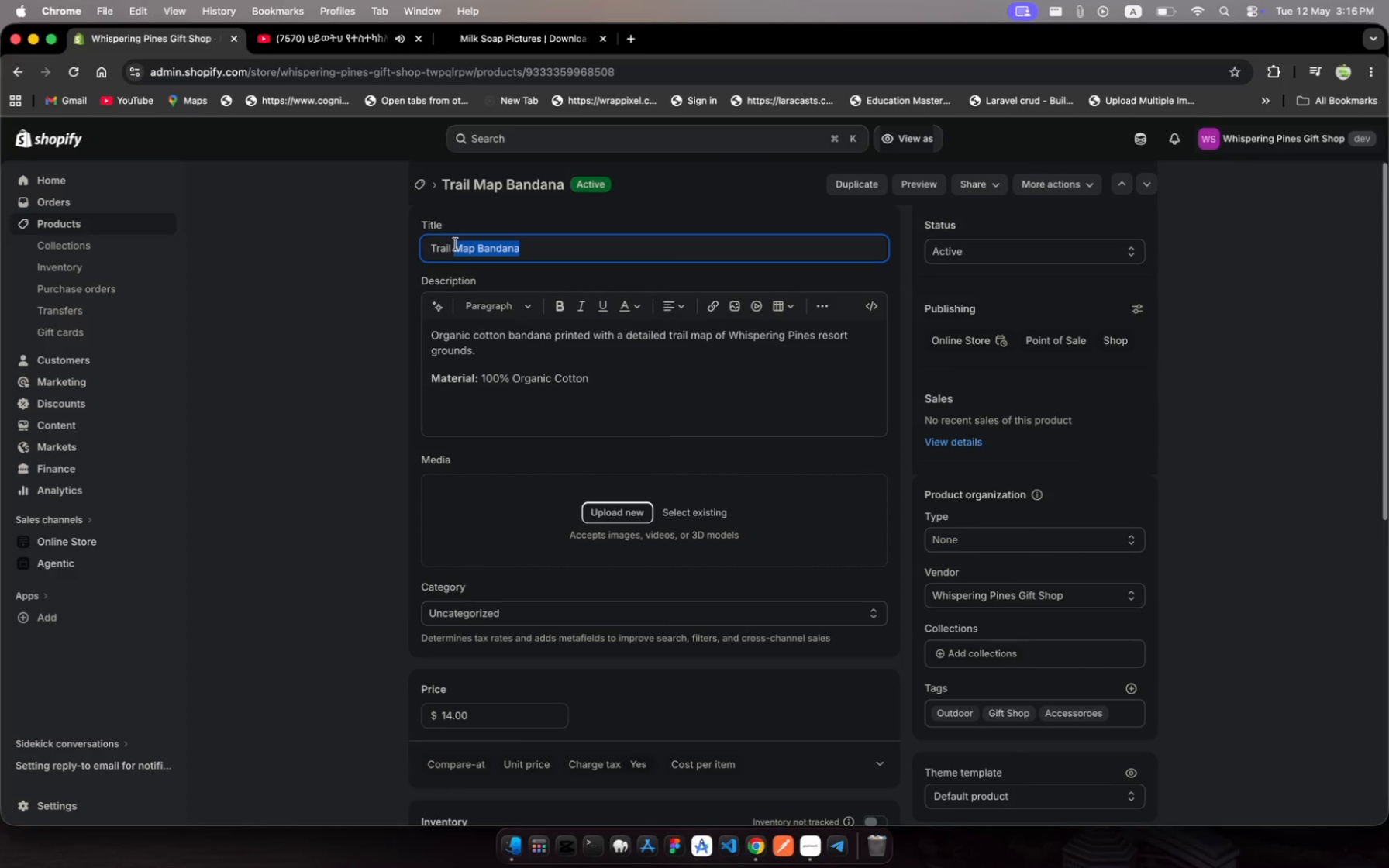 
key(Meta+C)
 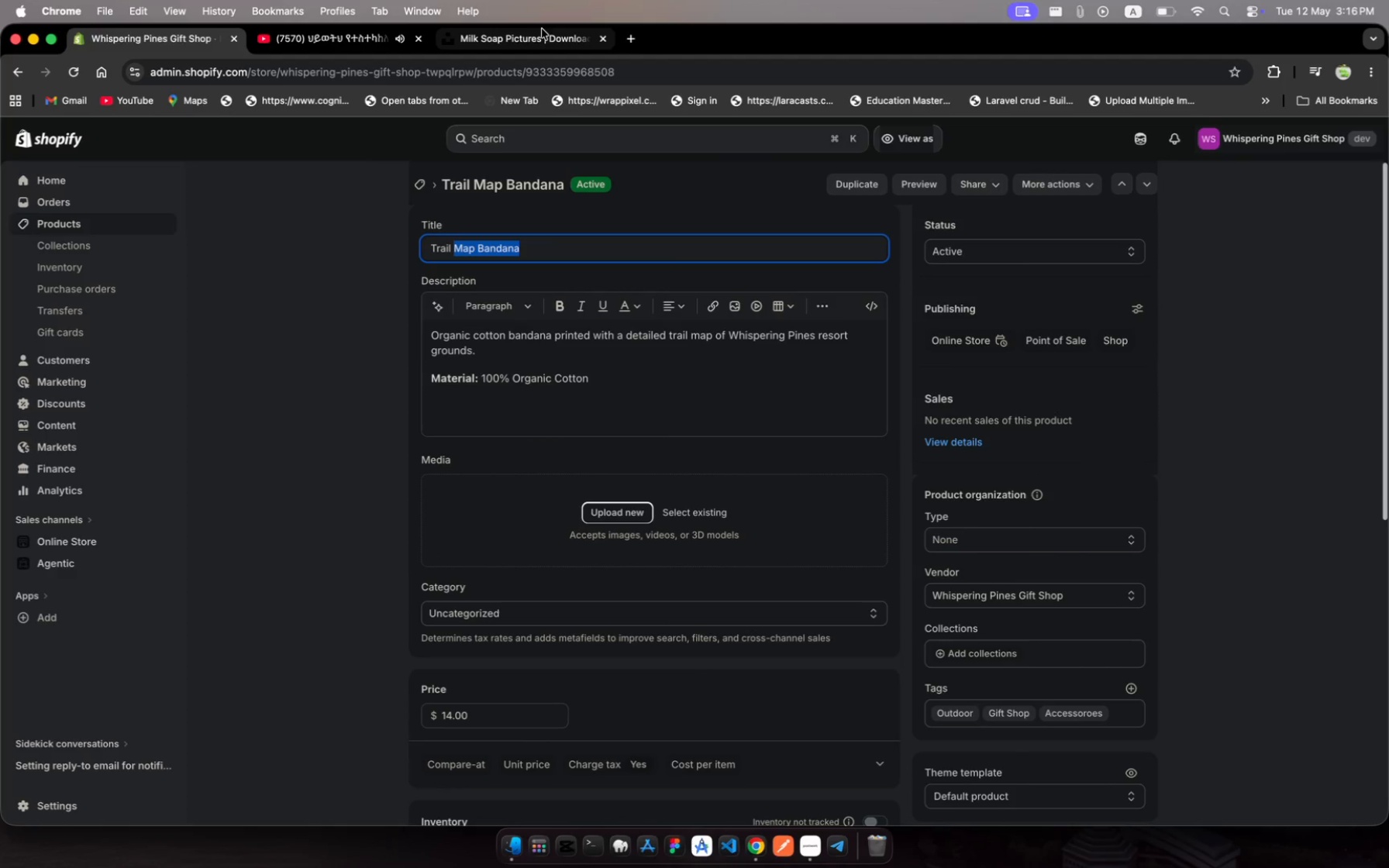 
left_click([536, 31])
 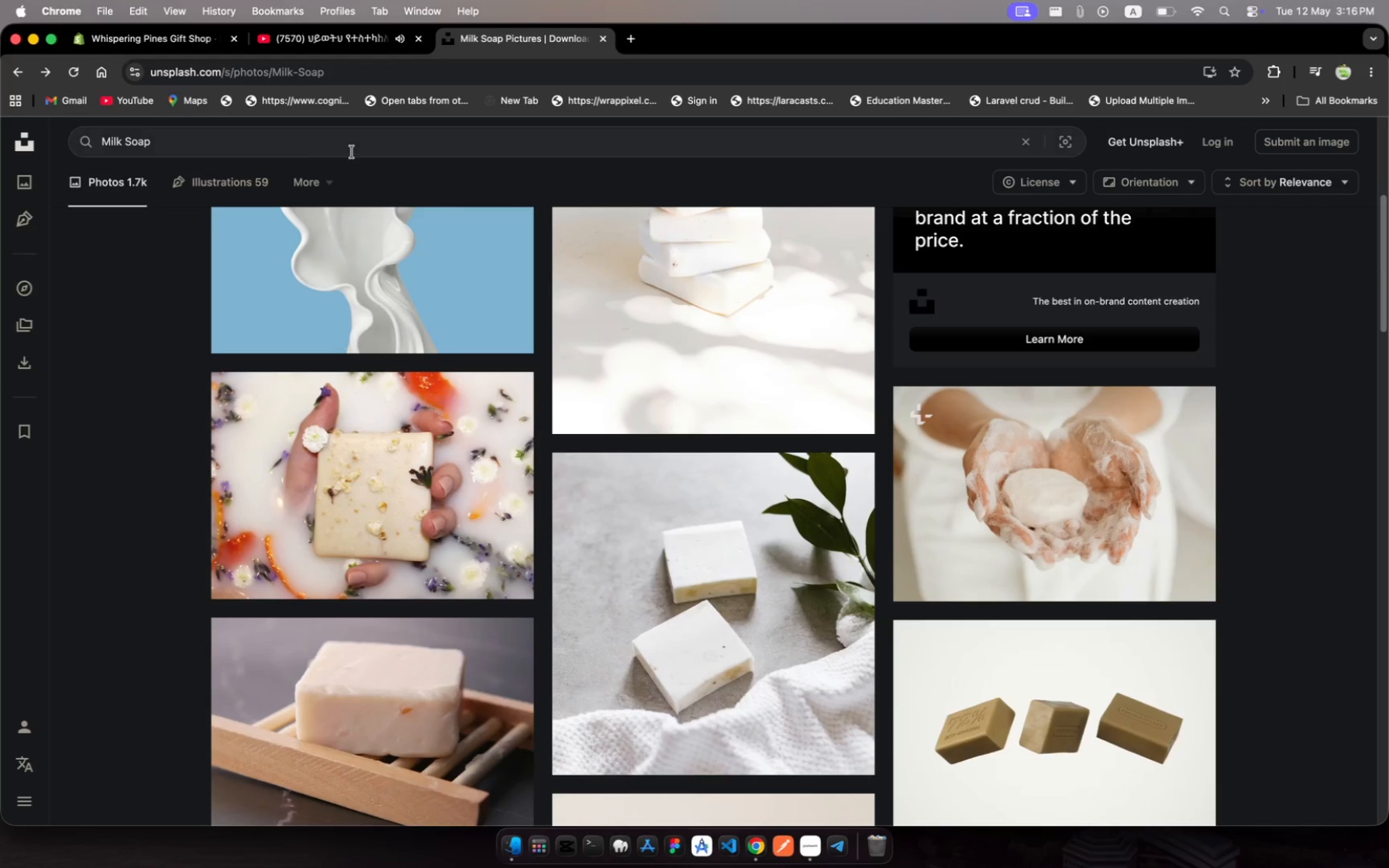 
left_click([352, 152])
 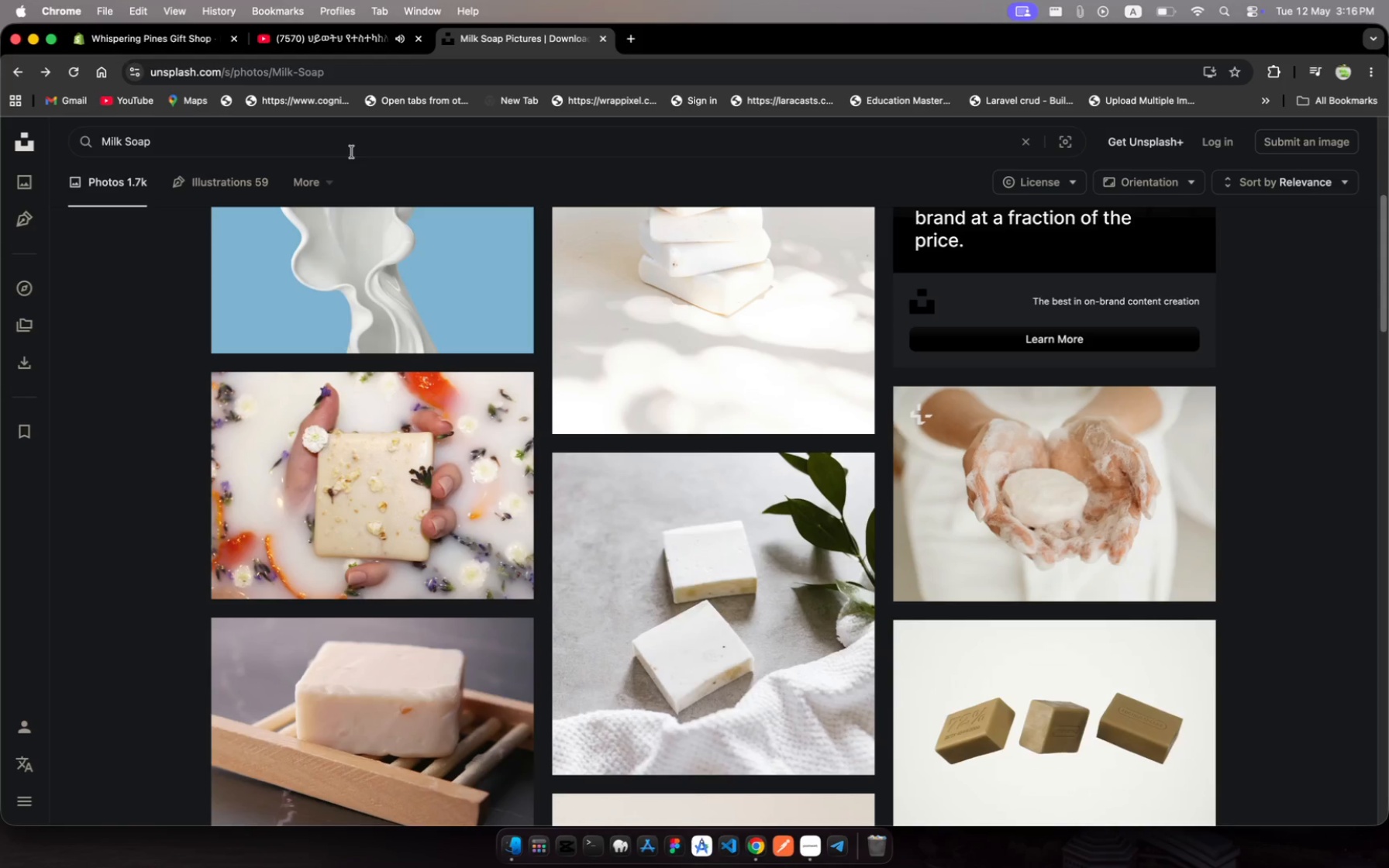 
key(Meta+A)
 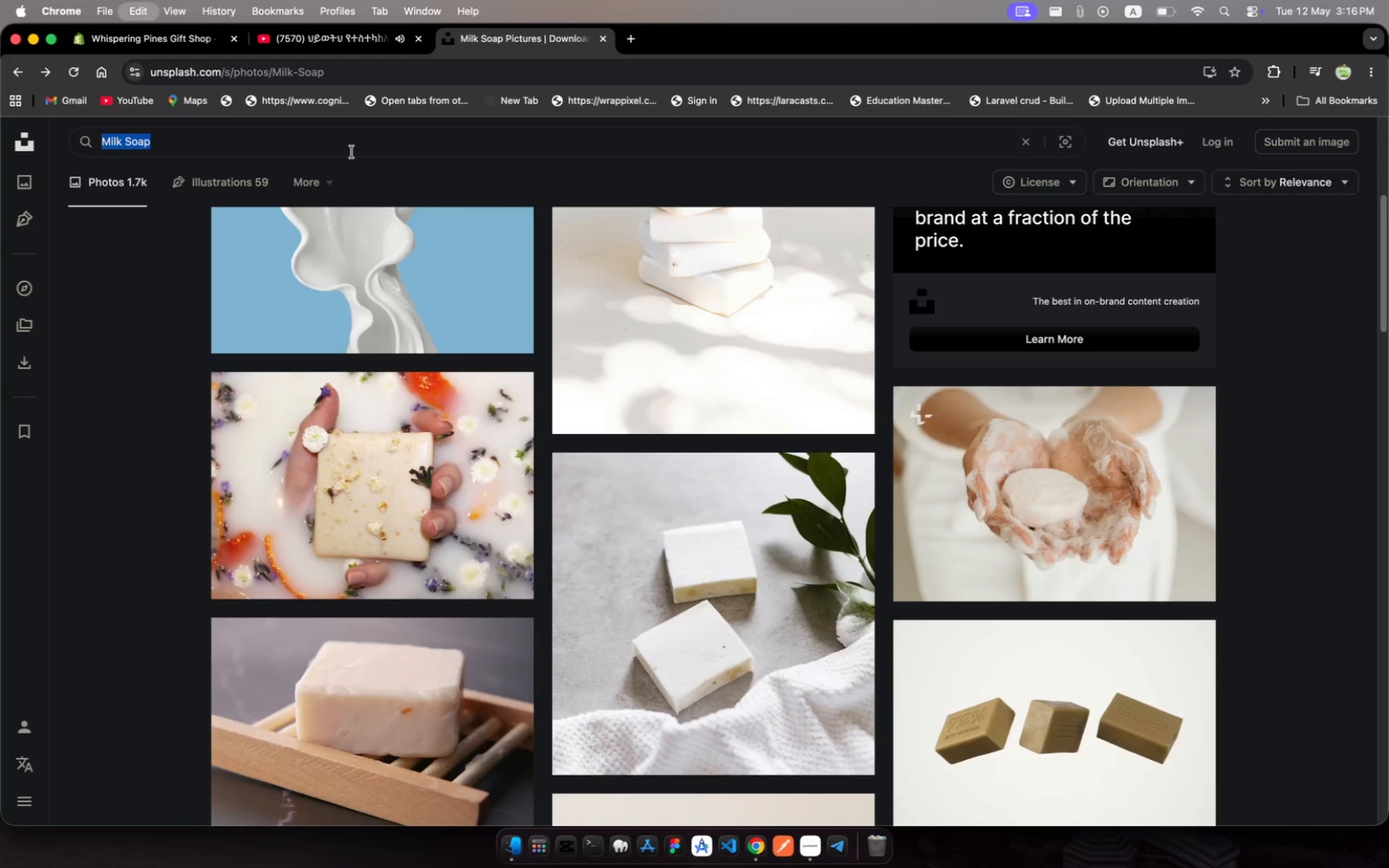 
key(Meta+V)
 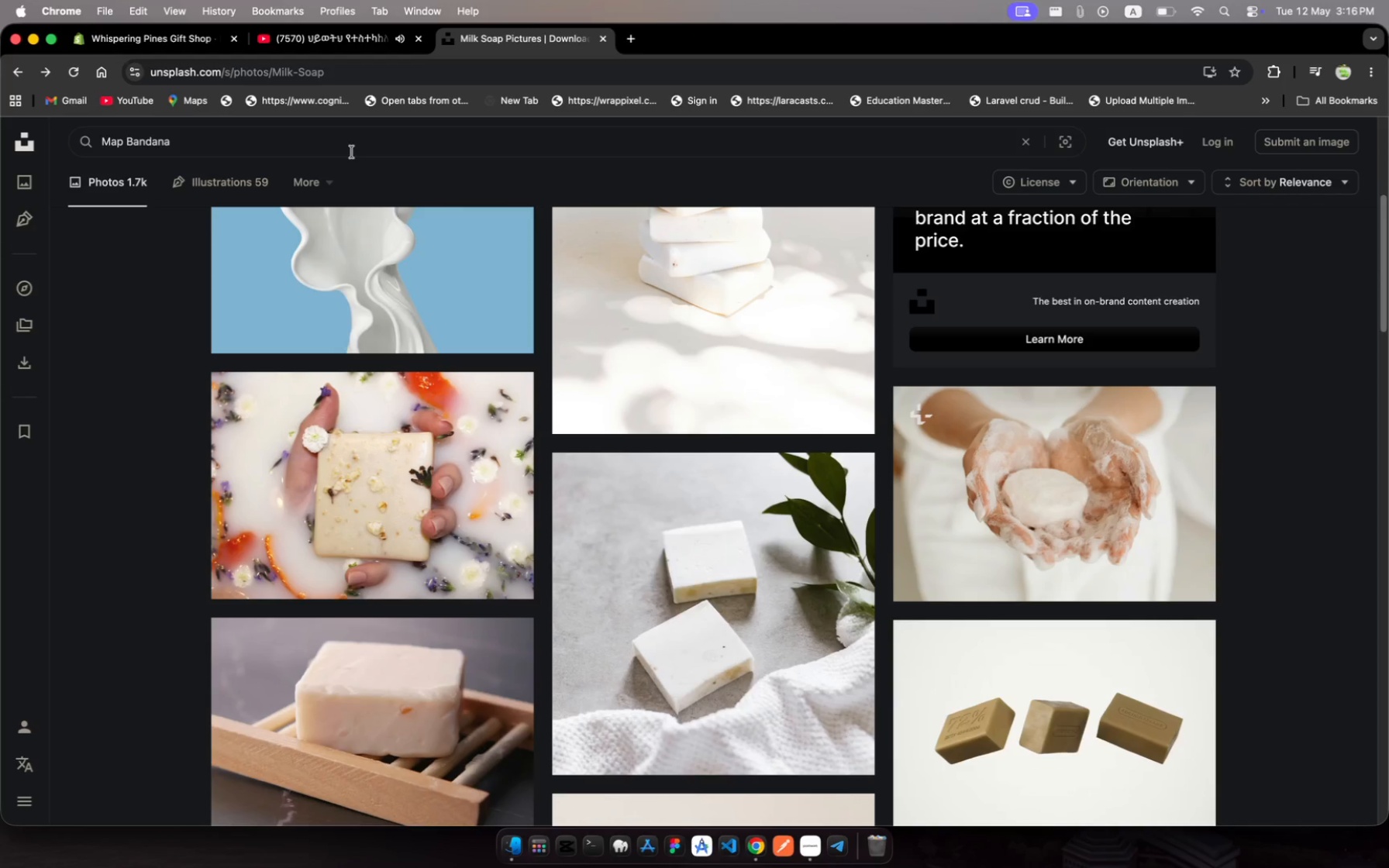 
key(Enter)
 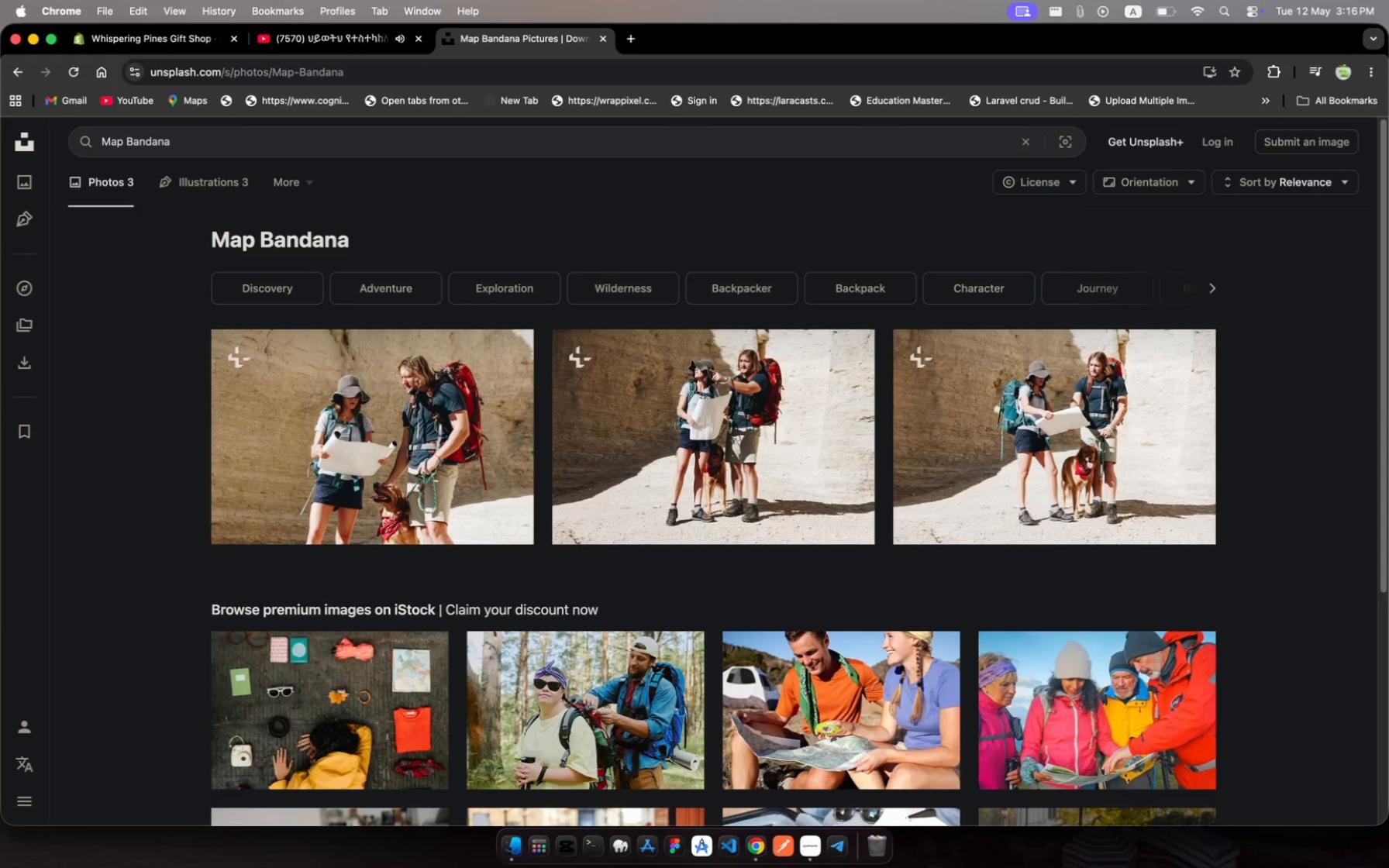 
wait(11.77)
 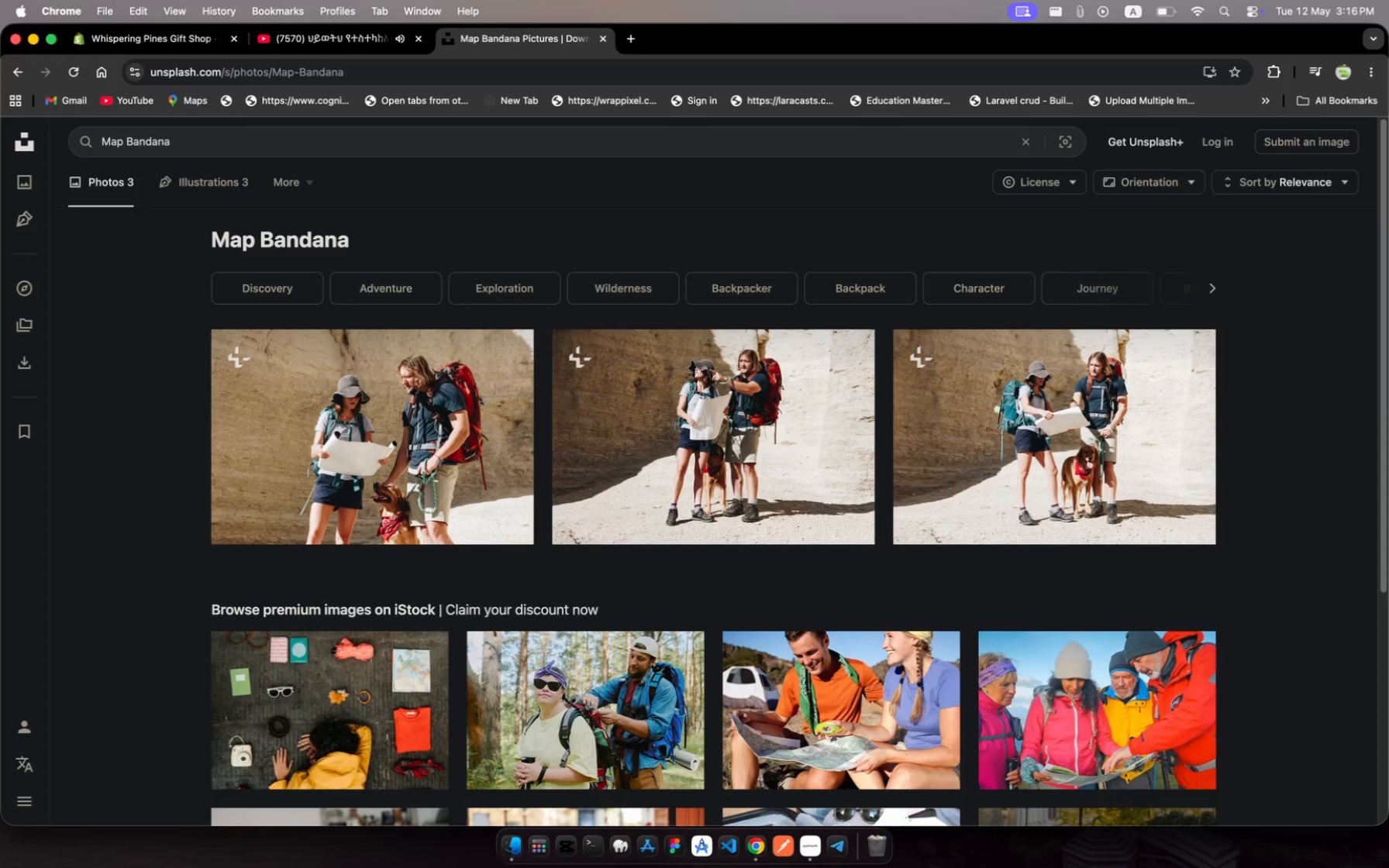 
left_click([739, 436])
 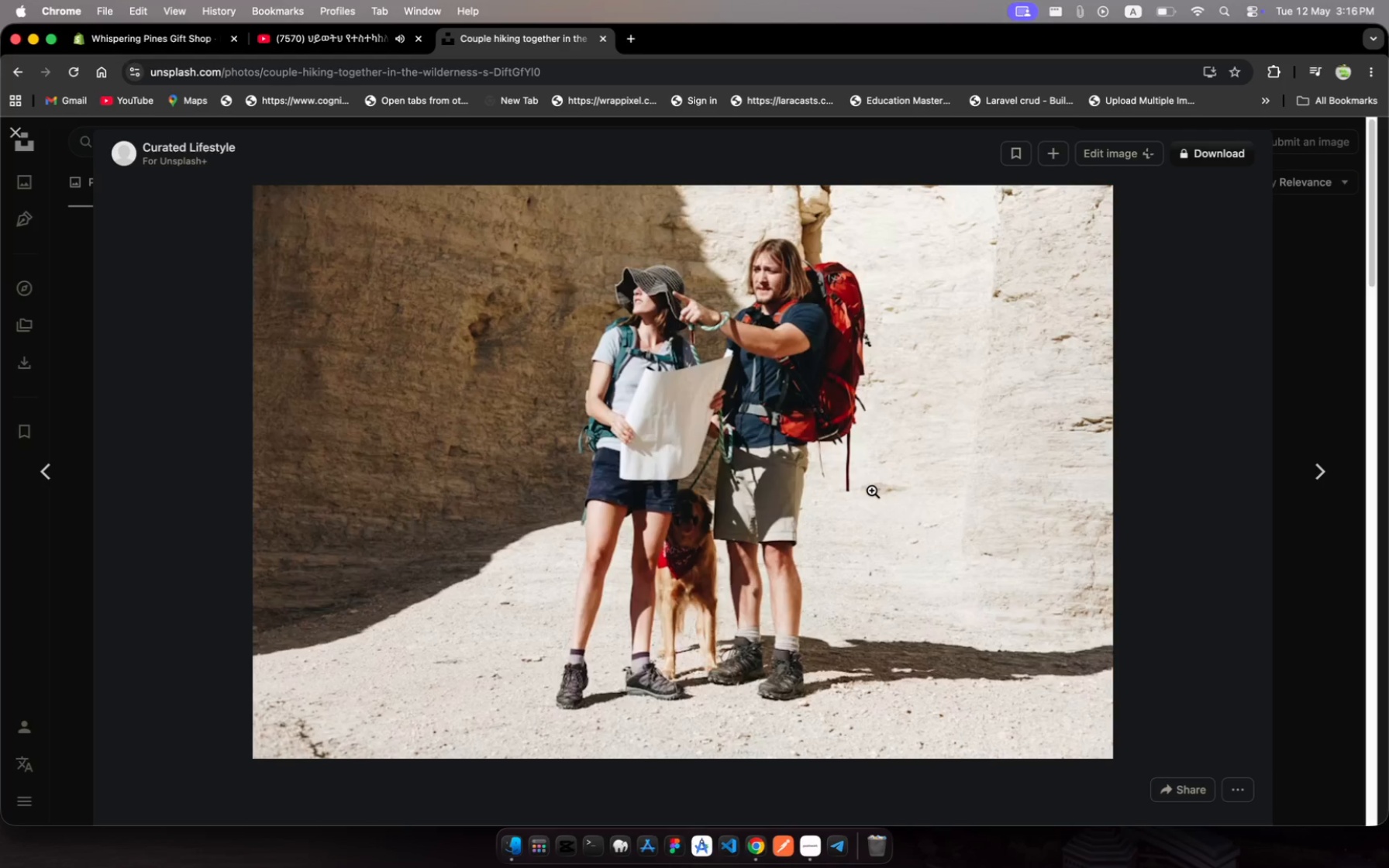 
right_click([872, 491])
 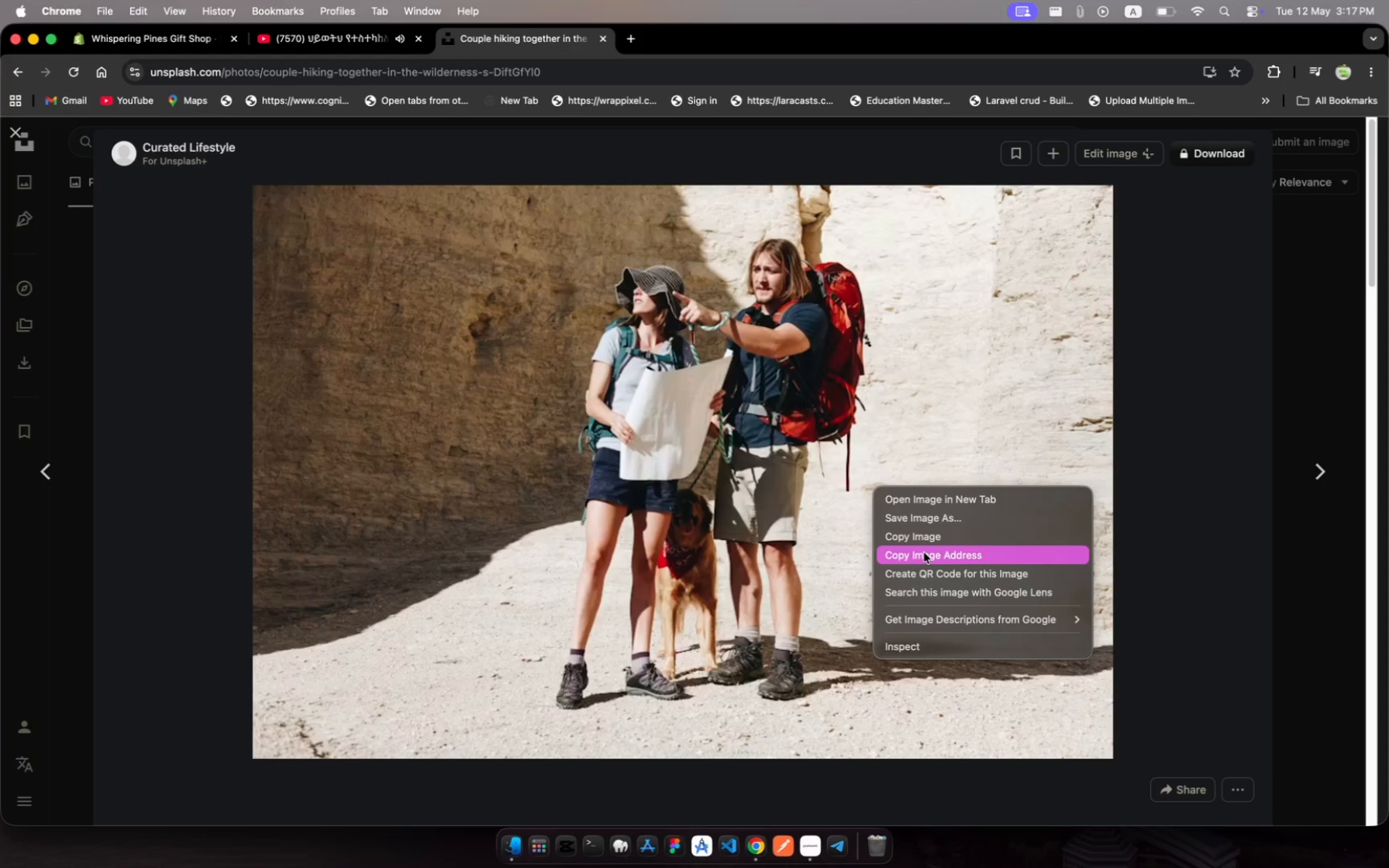 
wait(5.29)
 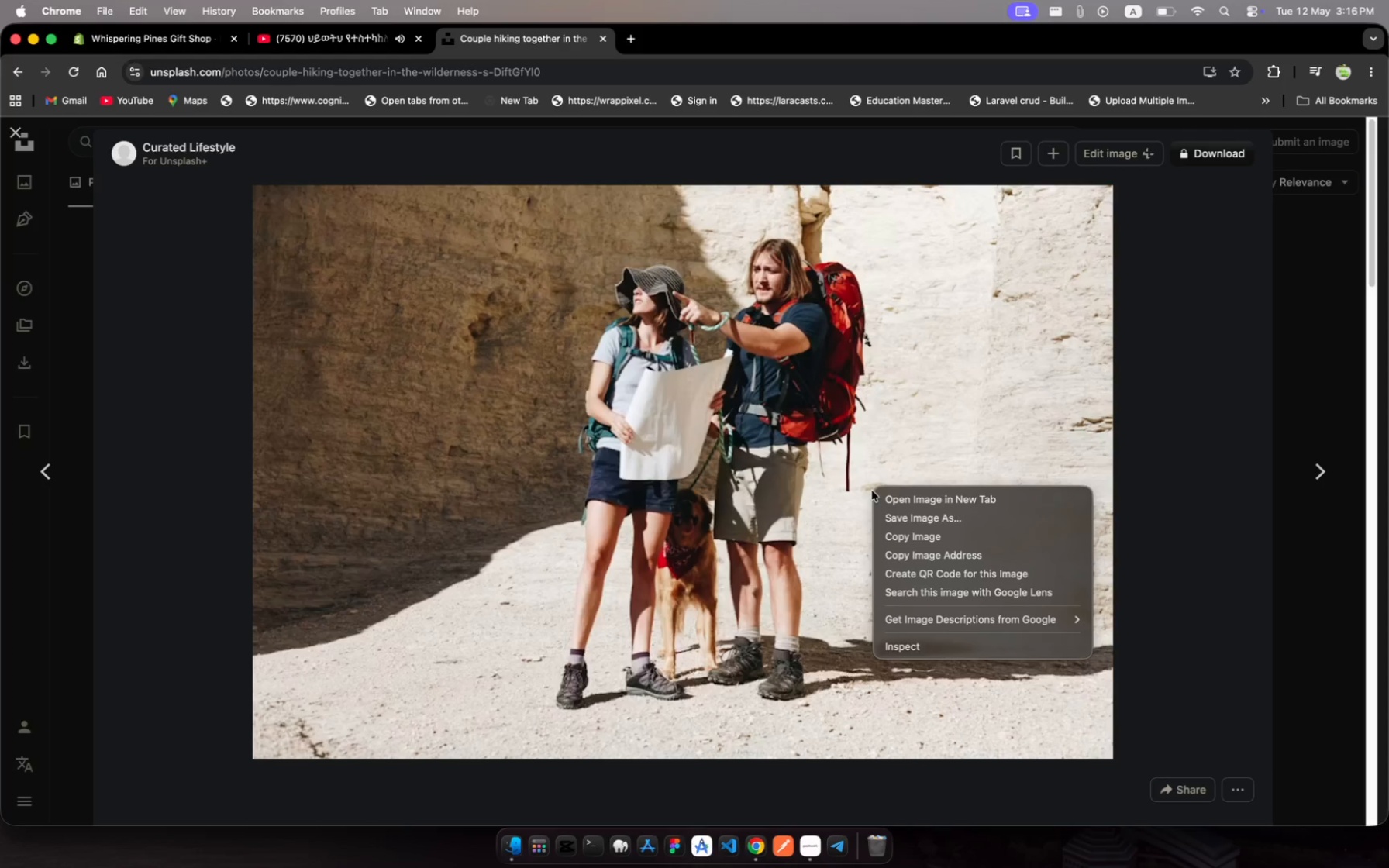 
left_click([924, 553])
 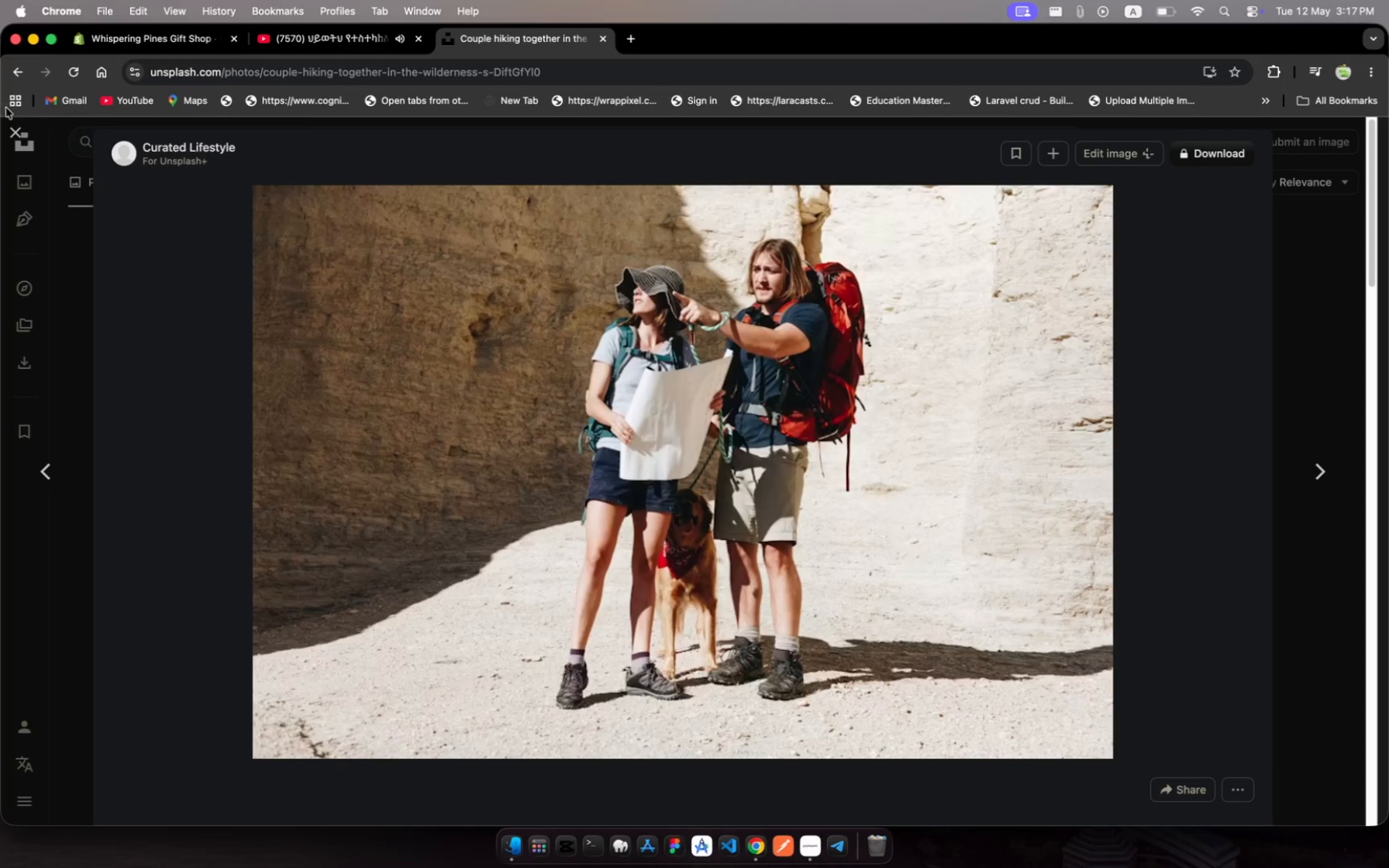 
left_click([5, 124])
 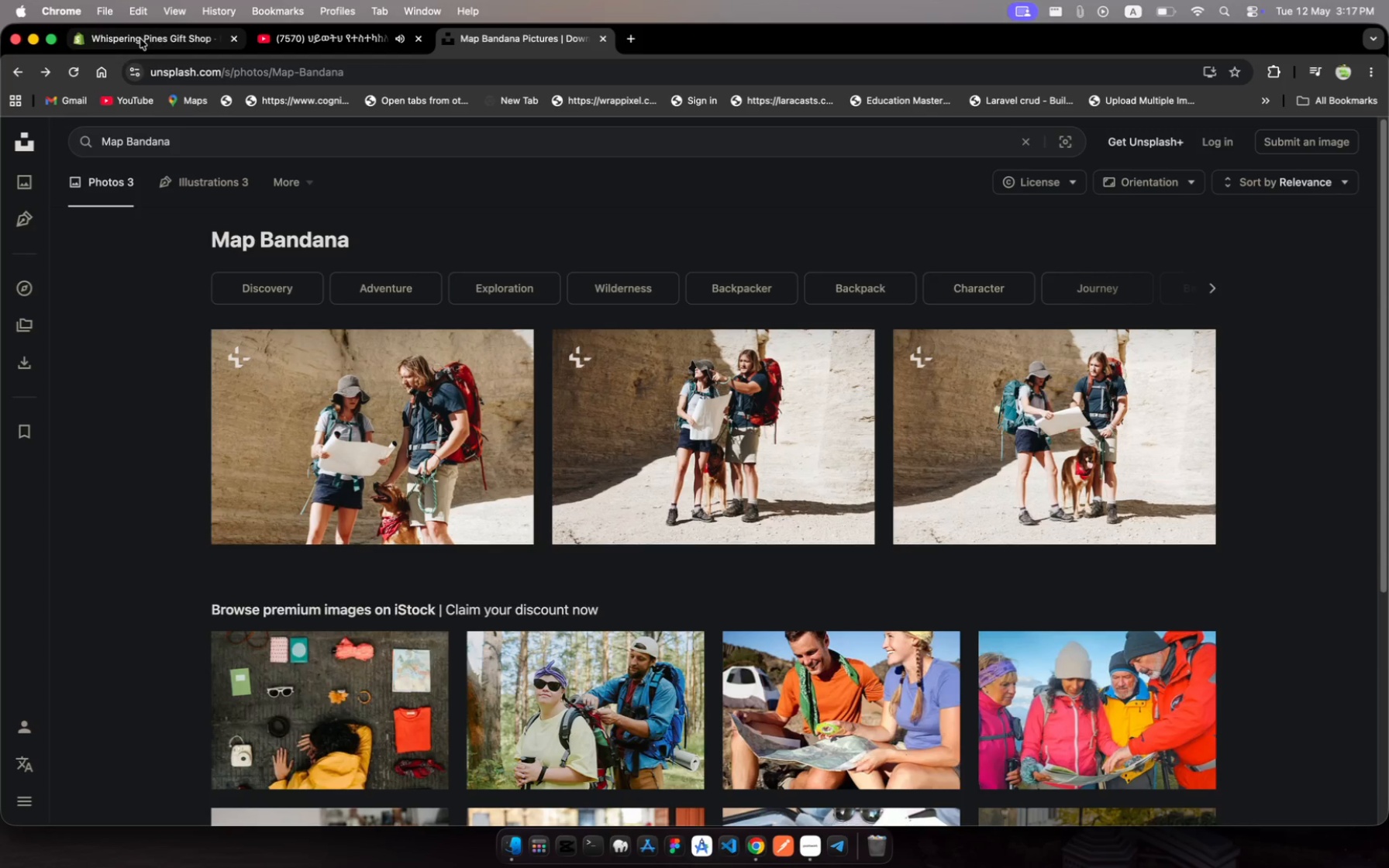 
left_click([141, 40])
 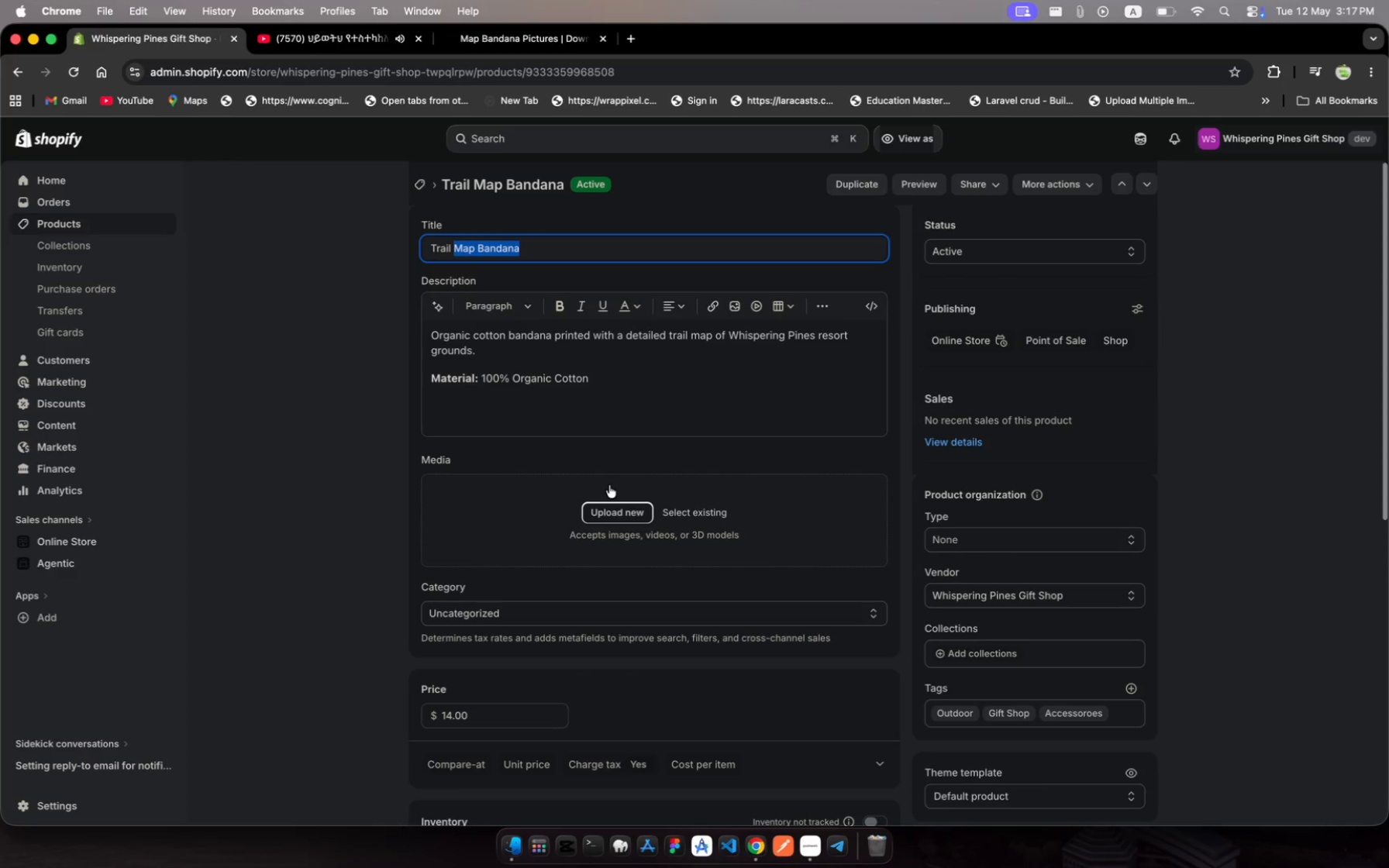 
left_click([690, 514])
 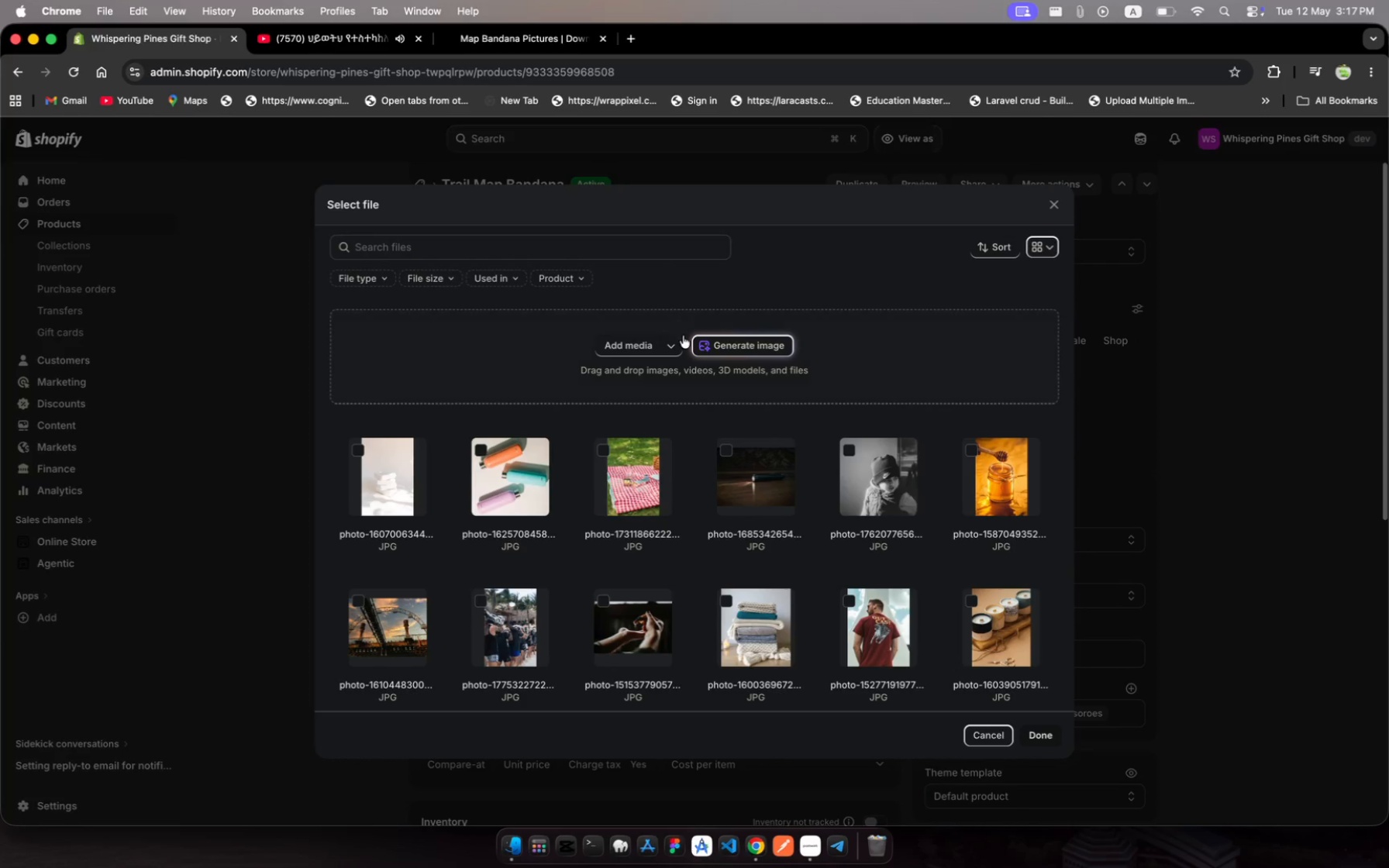 
left_click([674, 350])
 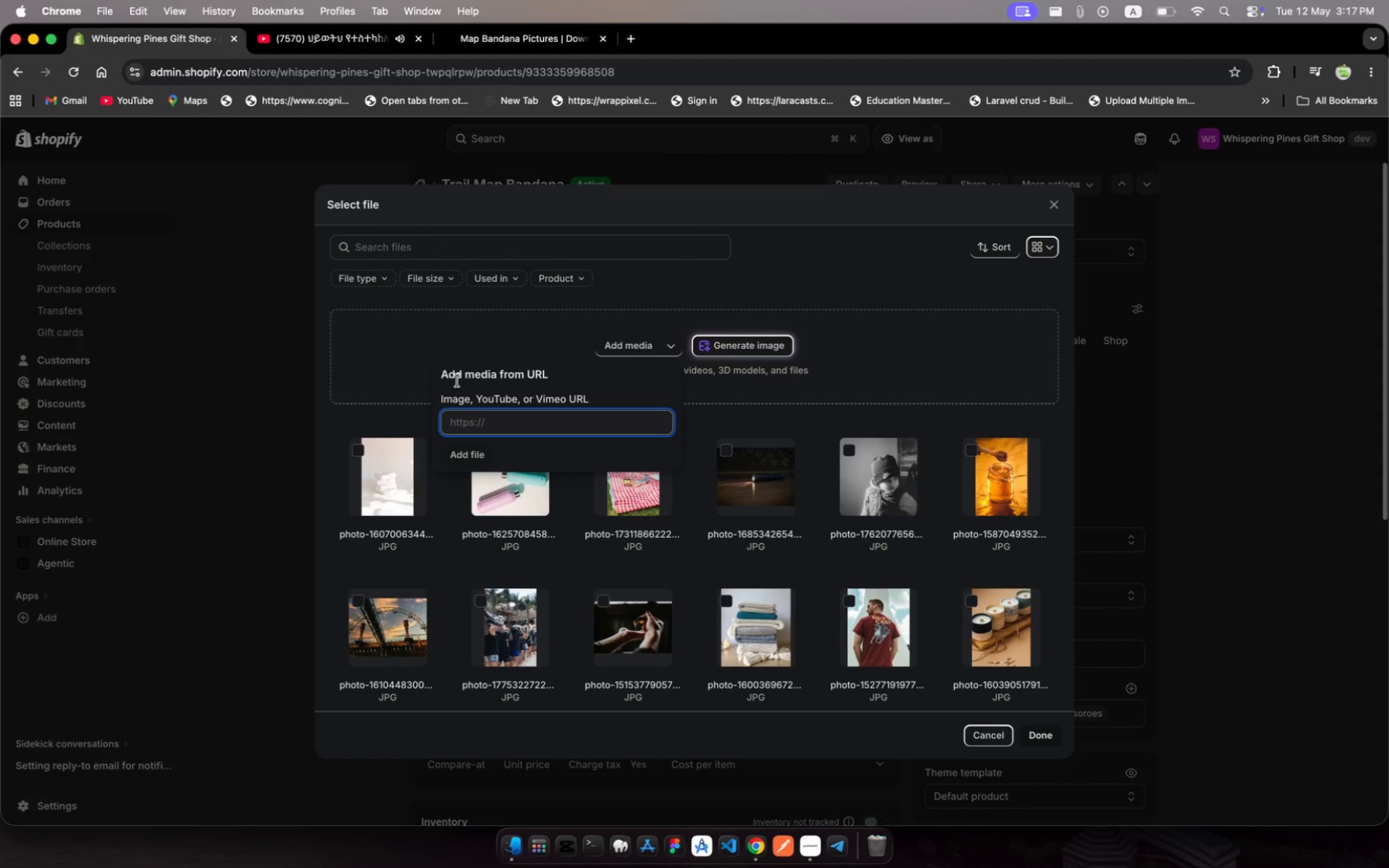 
key(Meta+V)
 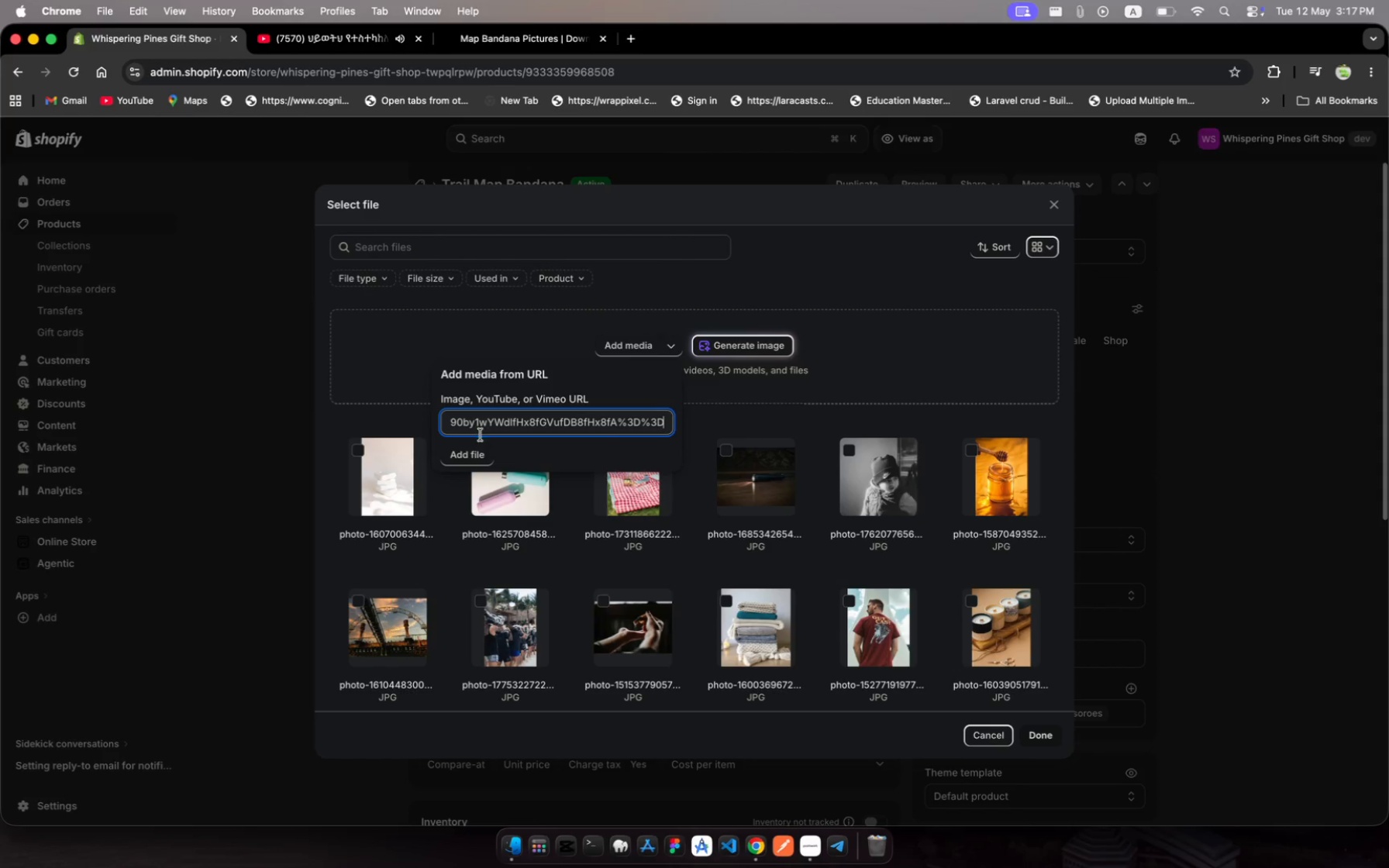 
left_click([478, 450])
 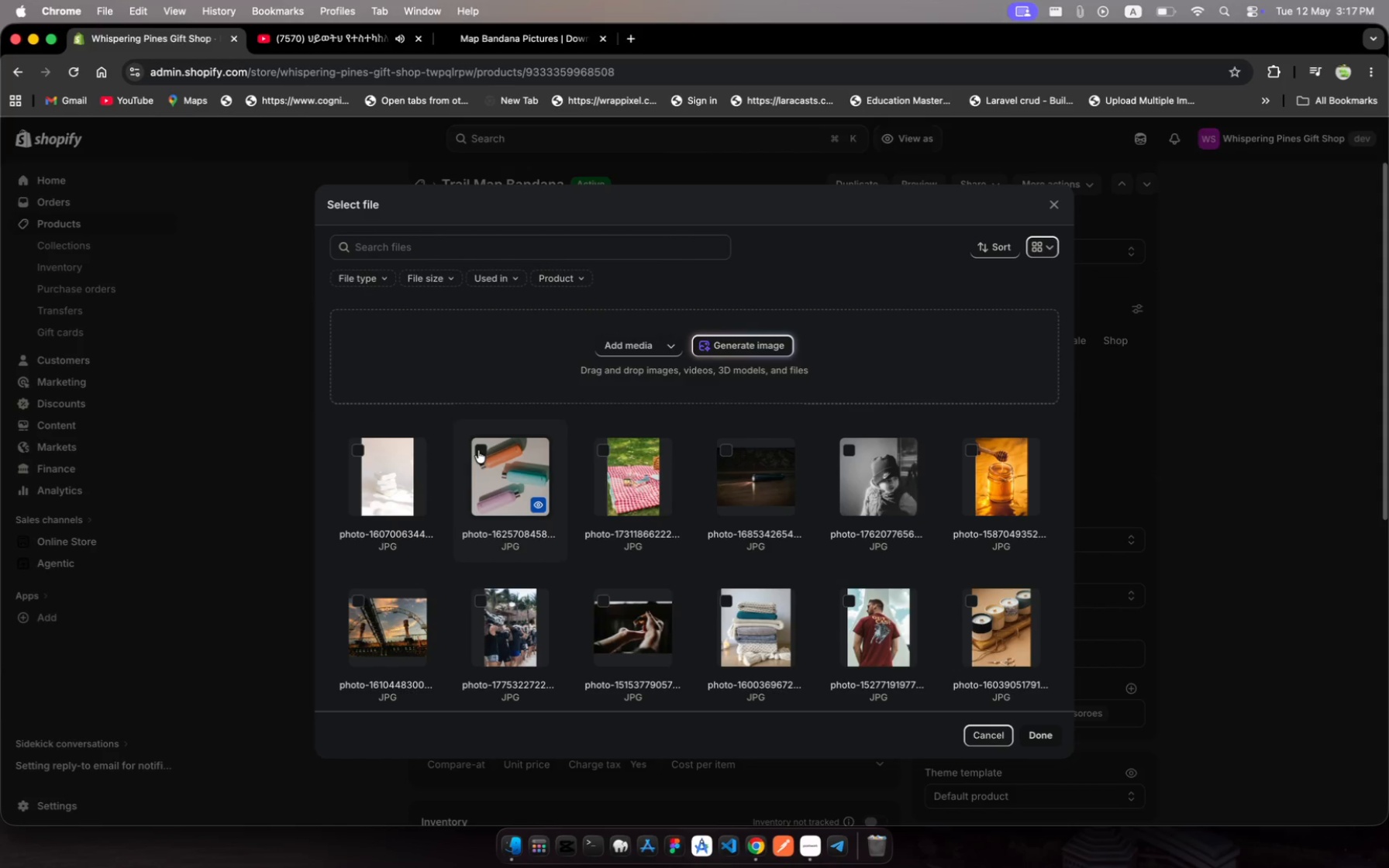 
wait(7.96)
 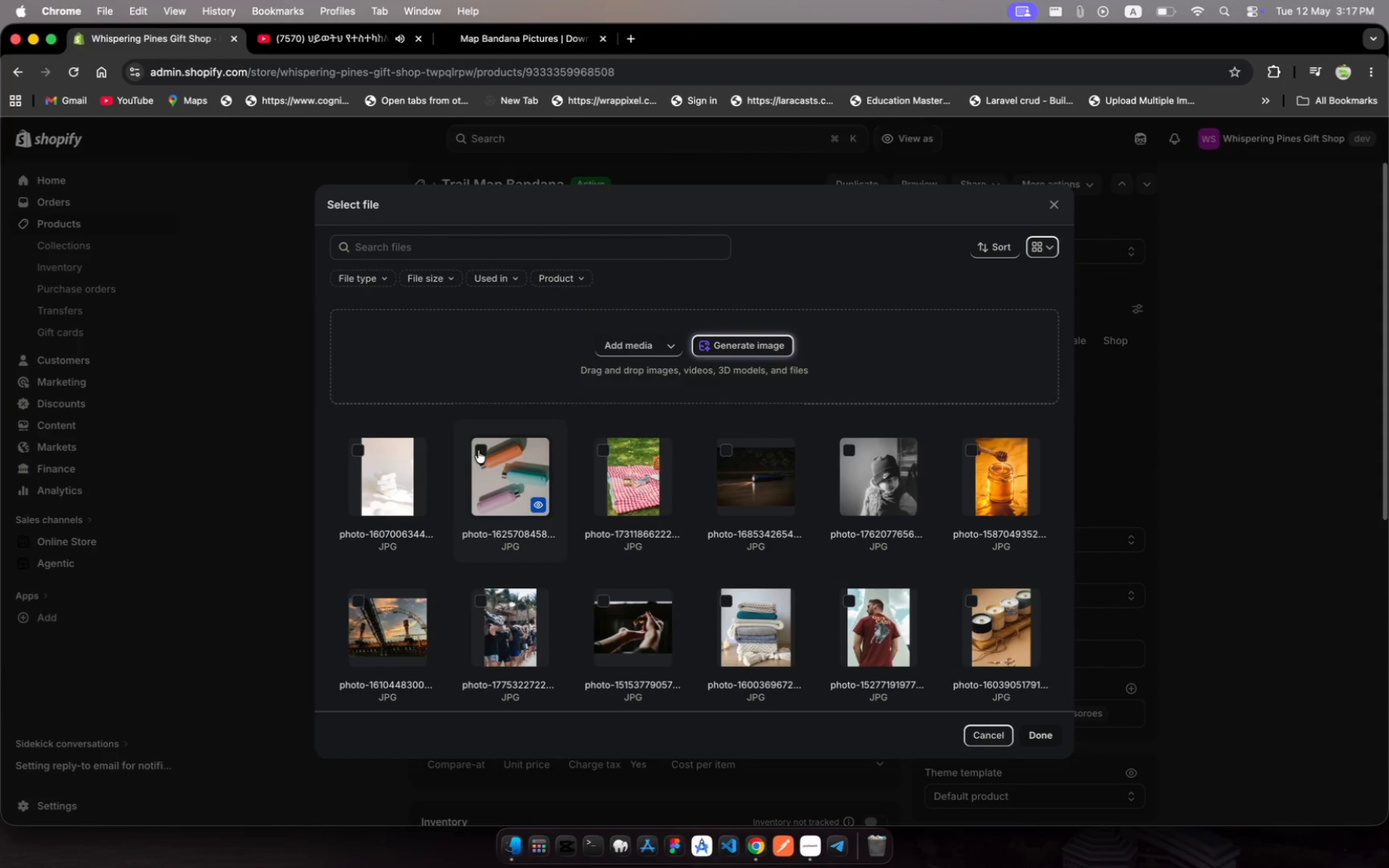 
left_click([1046, 740])
 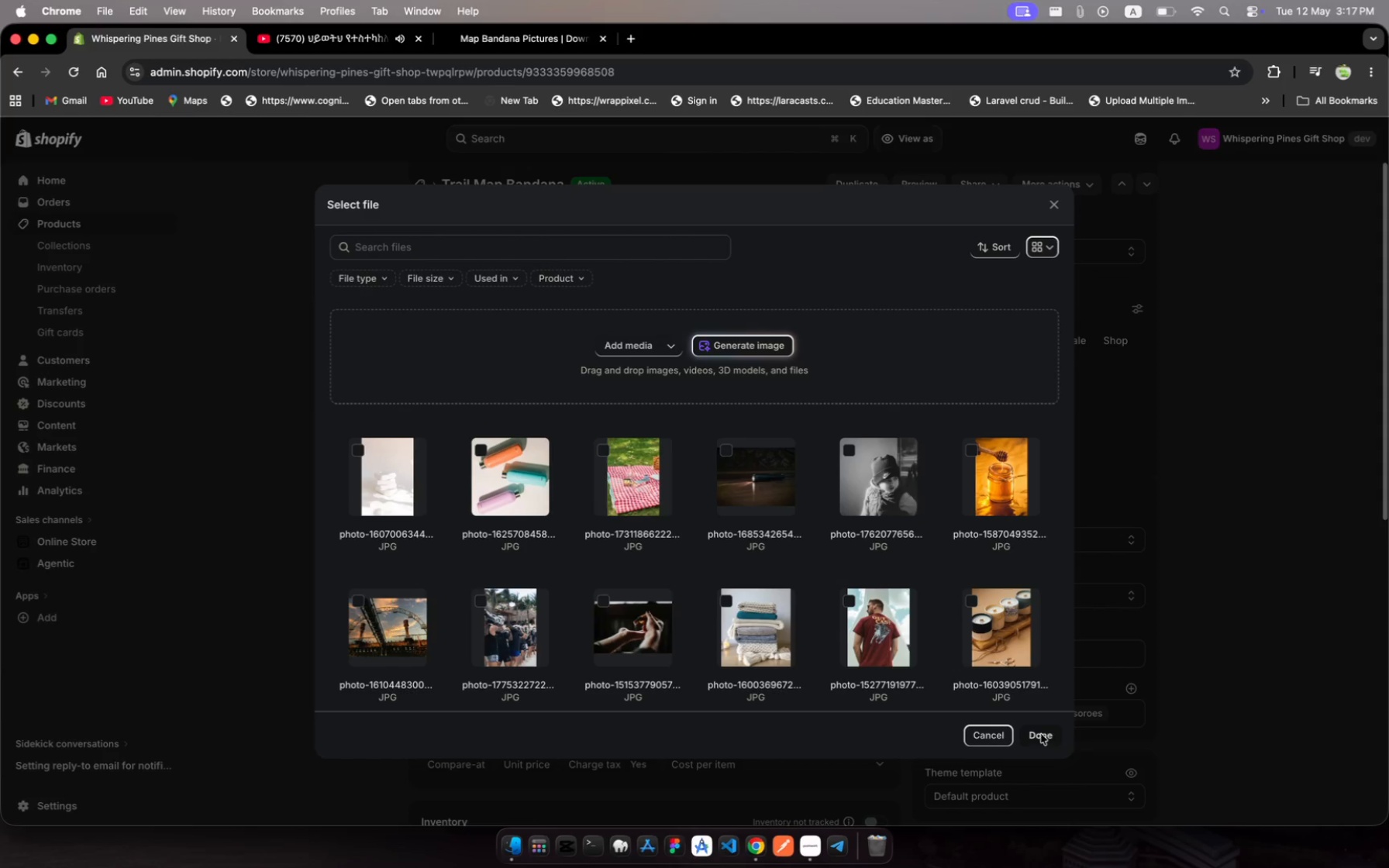 
left_click([1040, 732])
 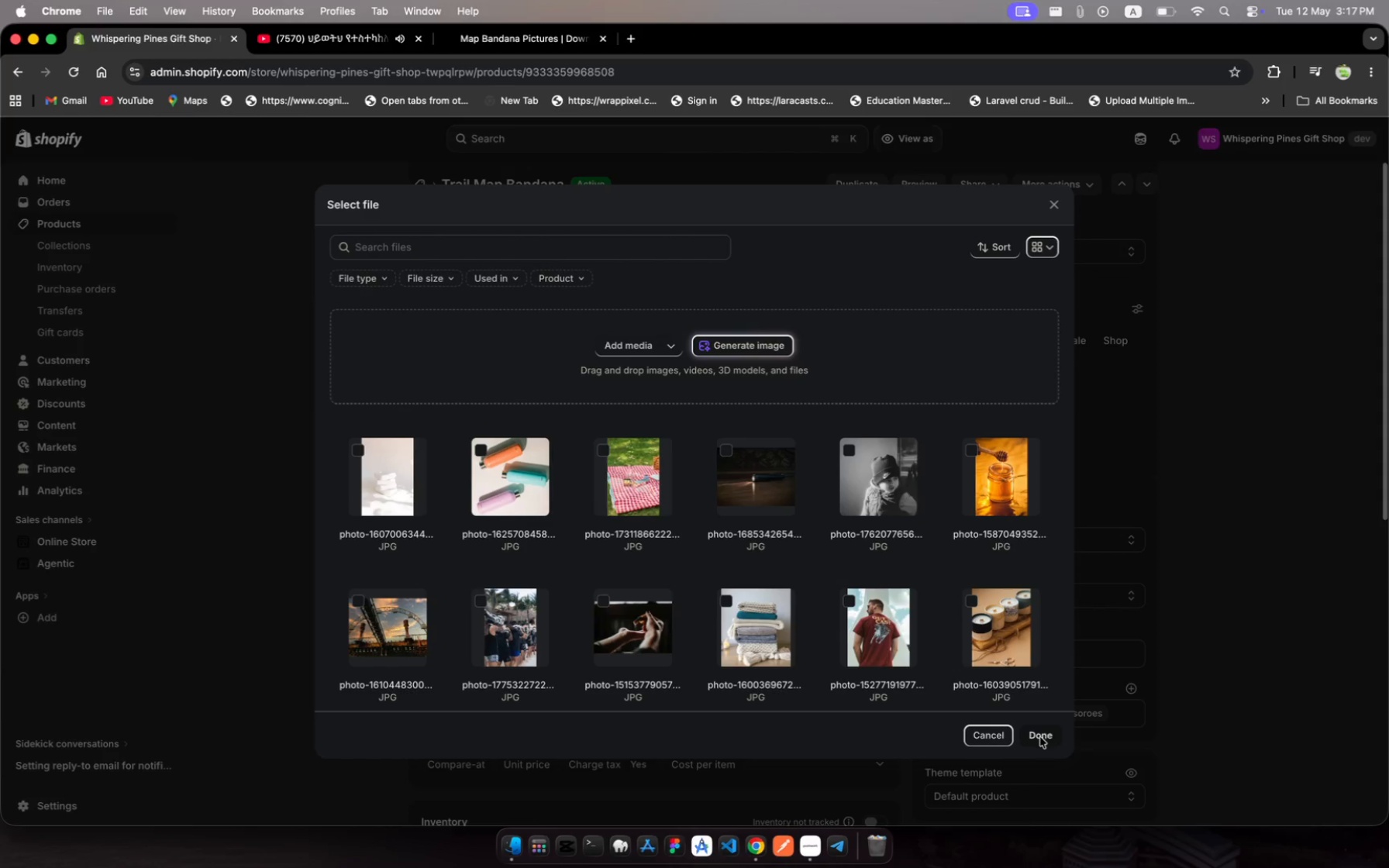 
left_click([1040, 738])
 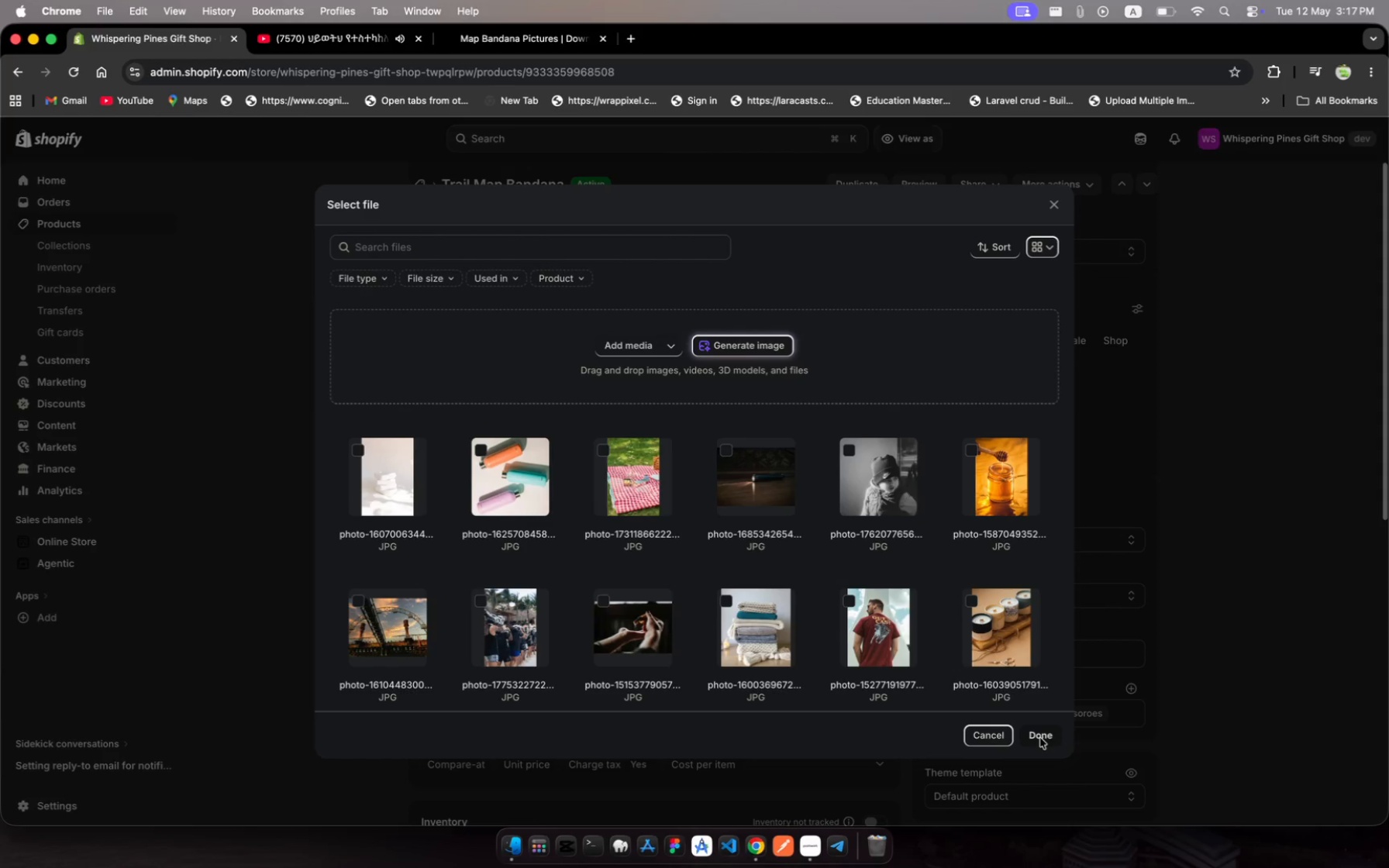 
left_click([1040, 738])
 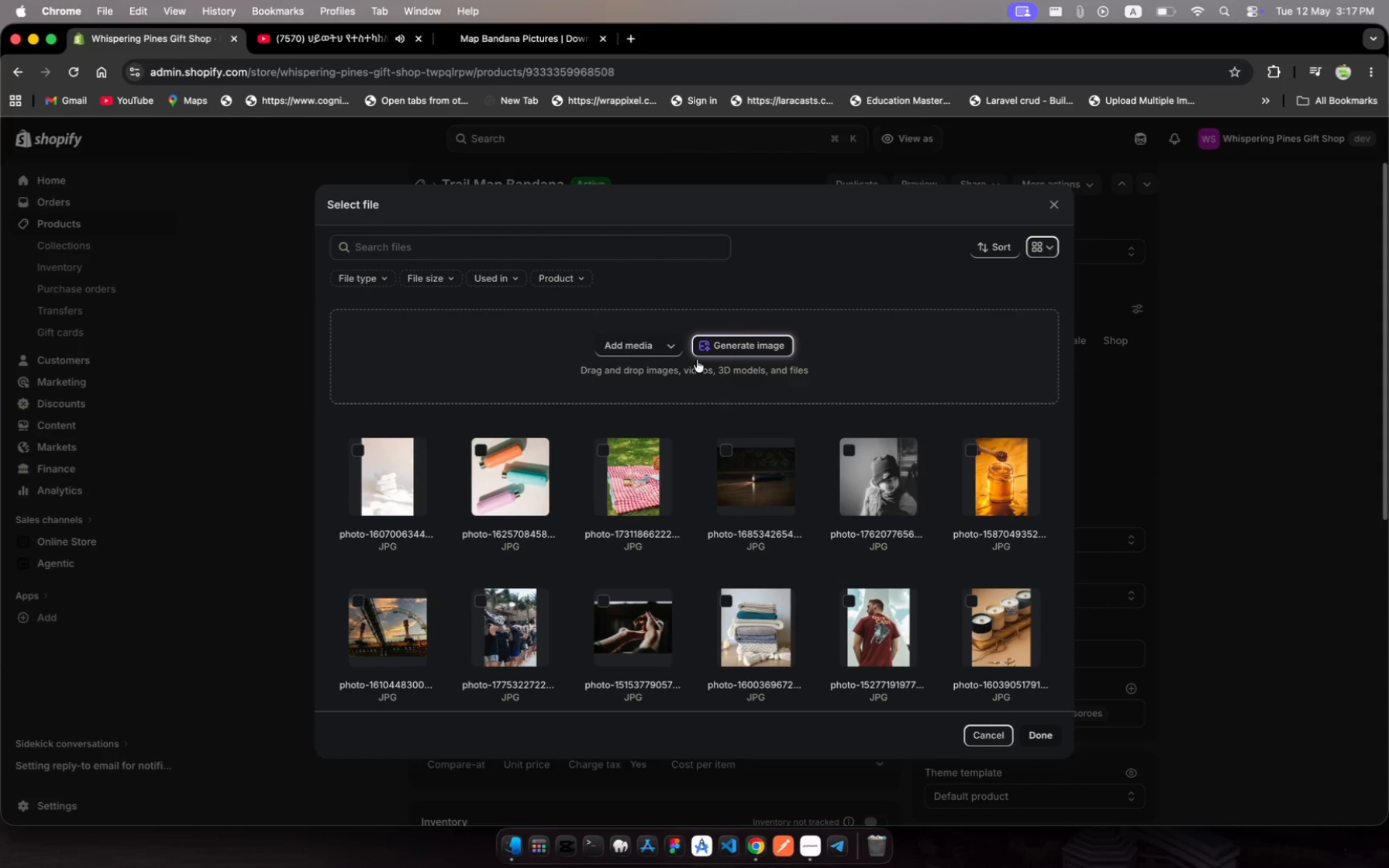 
left_click([670, 341])
 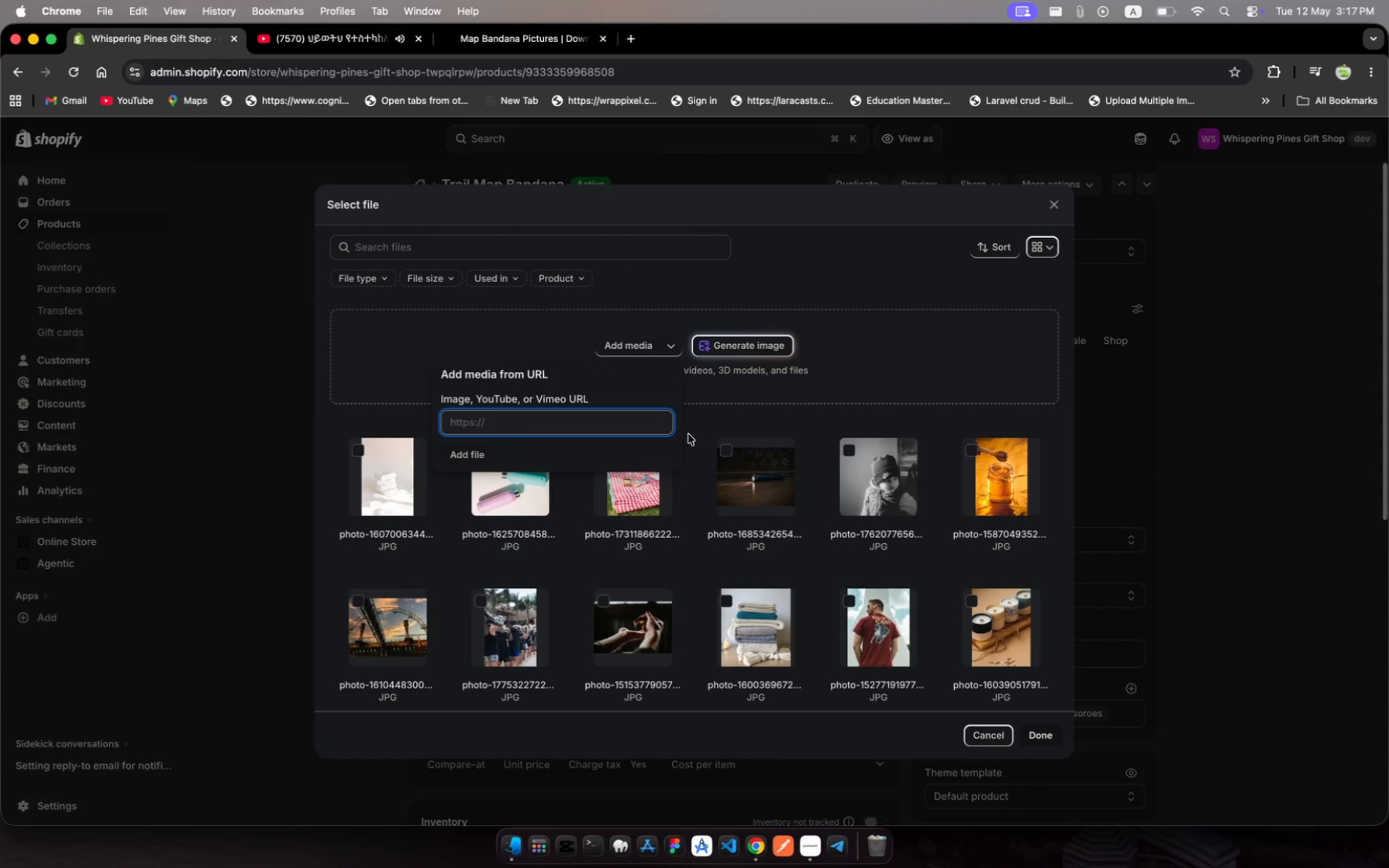 
key(Meta+V)
 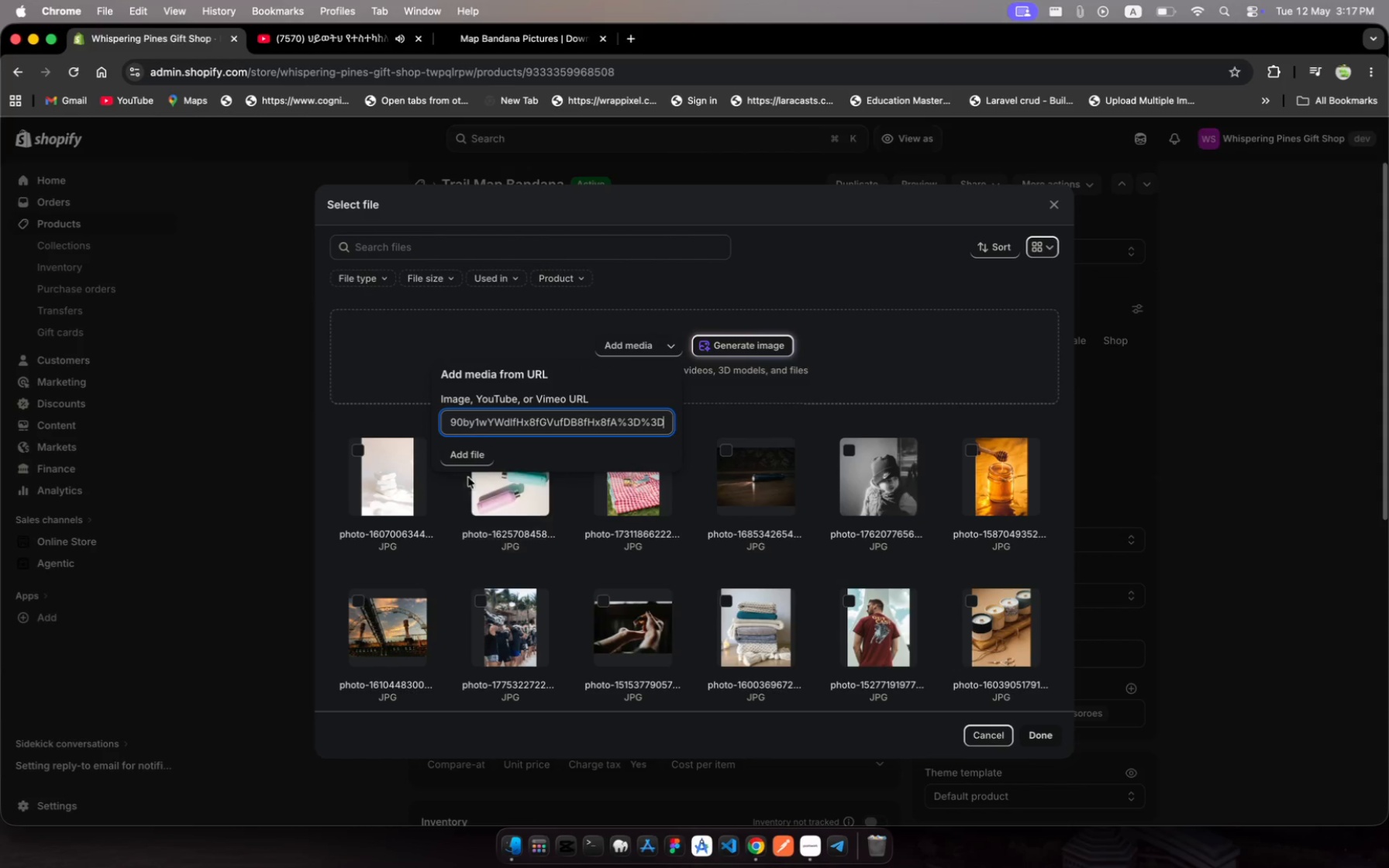 
left_click([470, 452])
 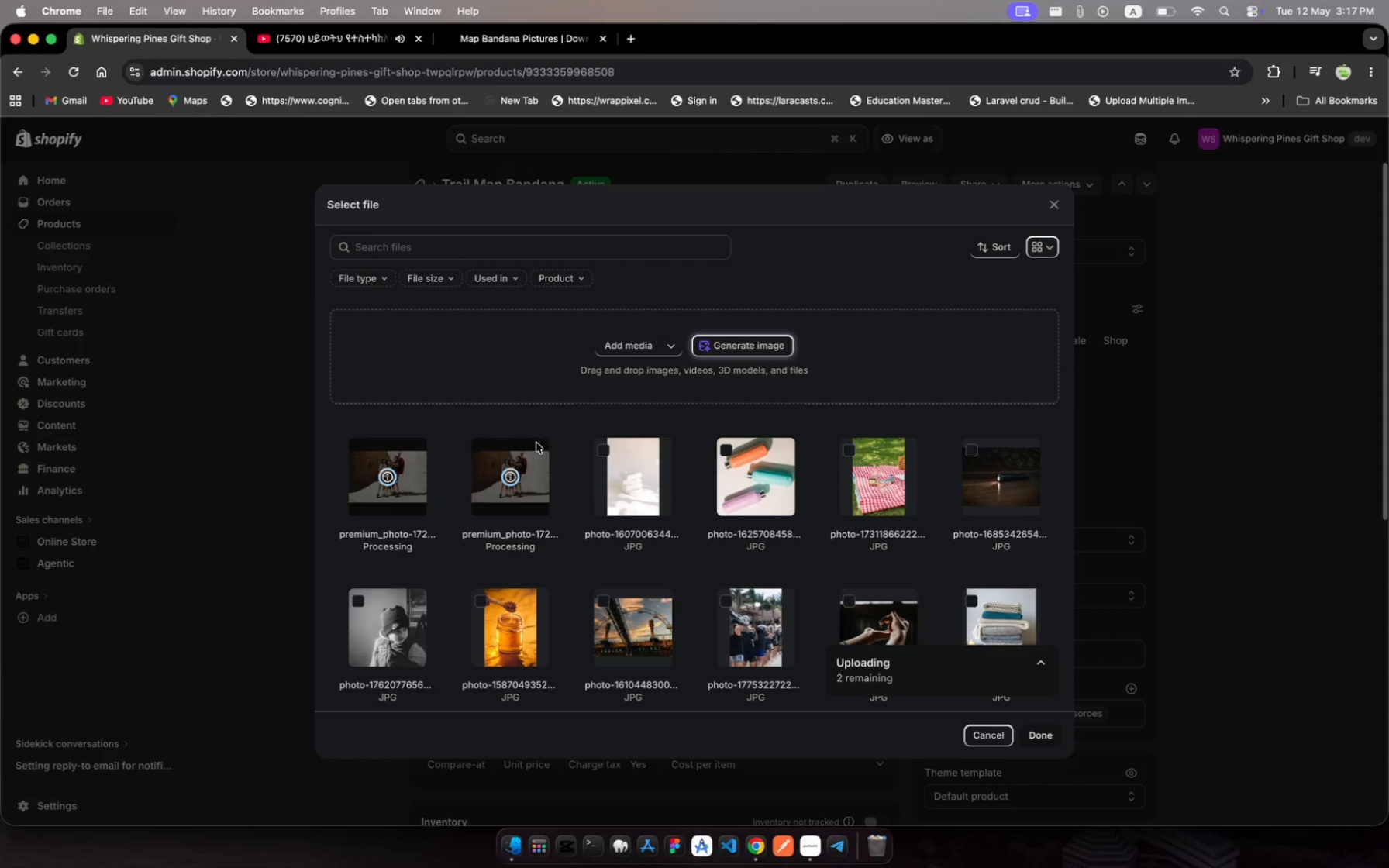 
left_click([511, 473])
 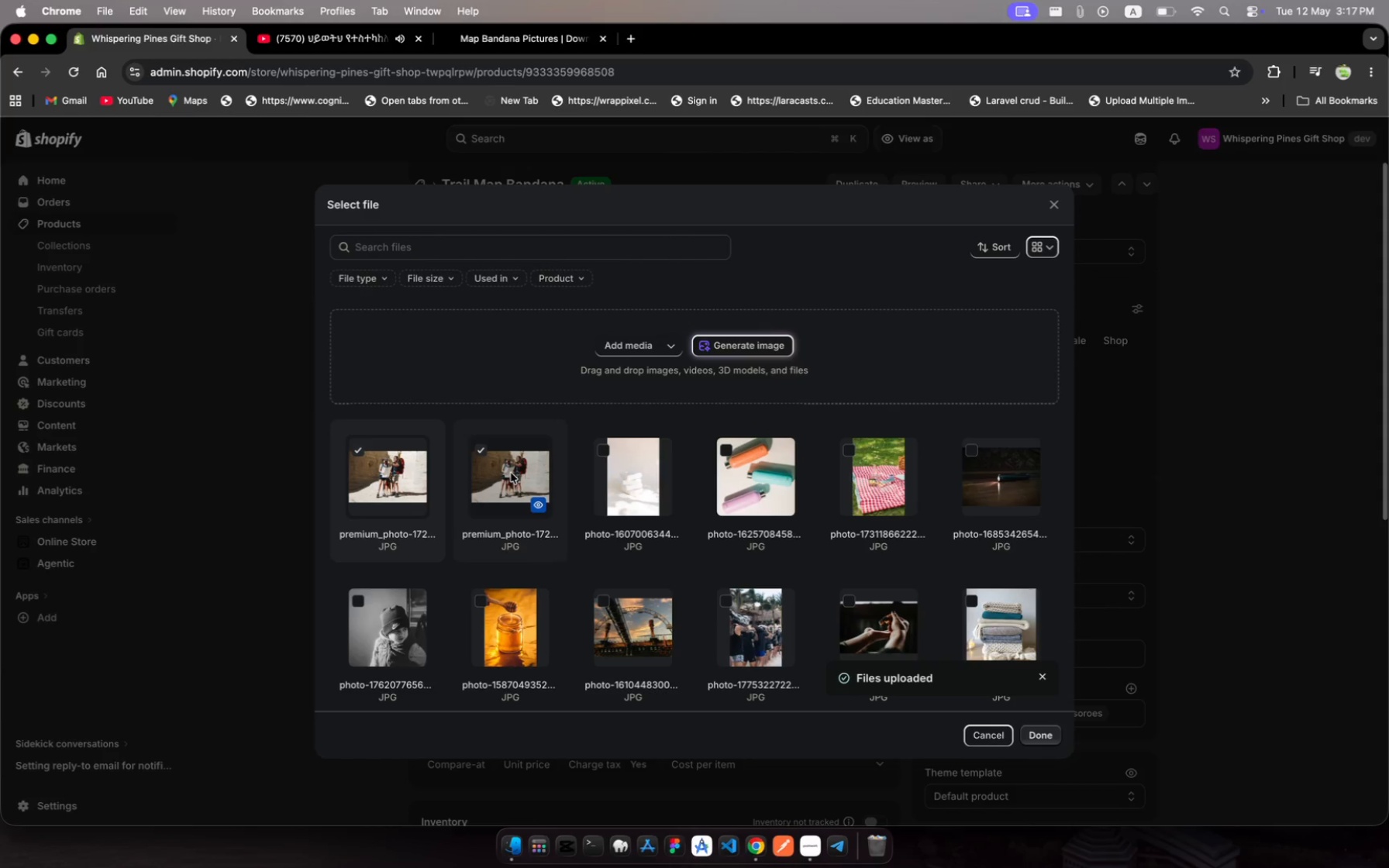 
wait(5.35)
 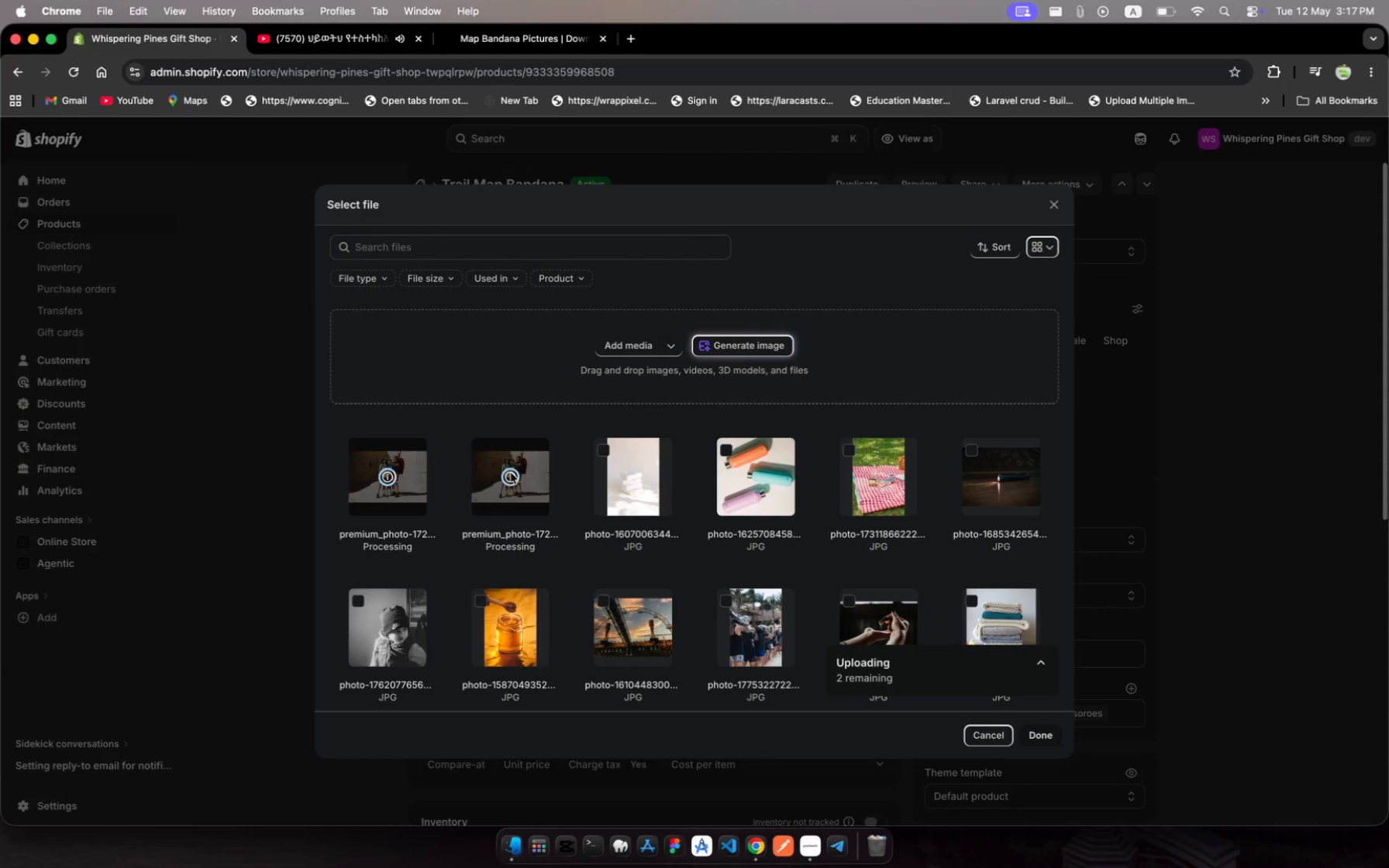 
left_click([511, 473])
 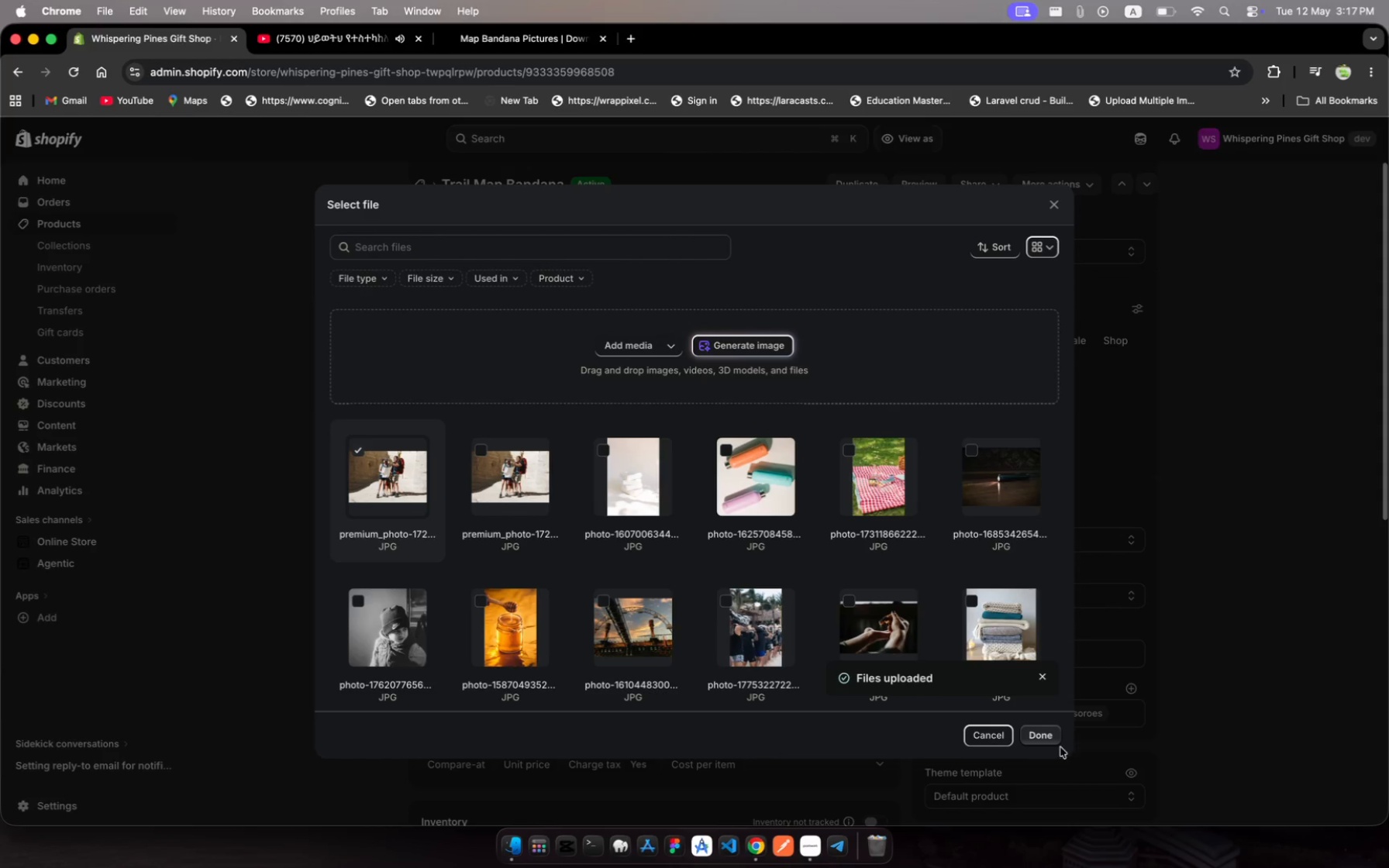 
left_click([1051, 740])
 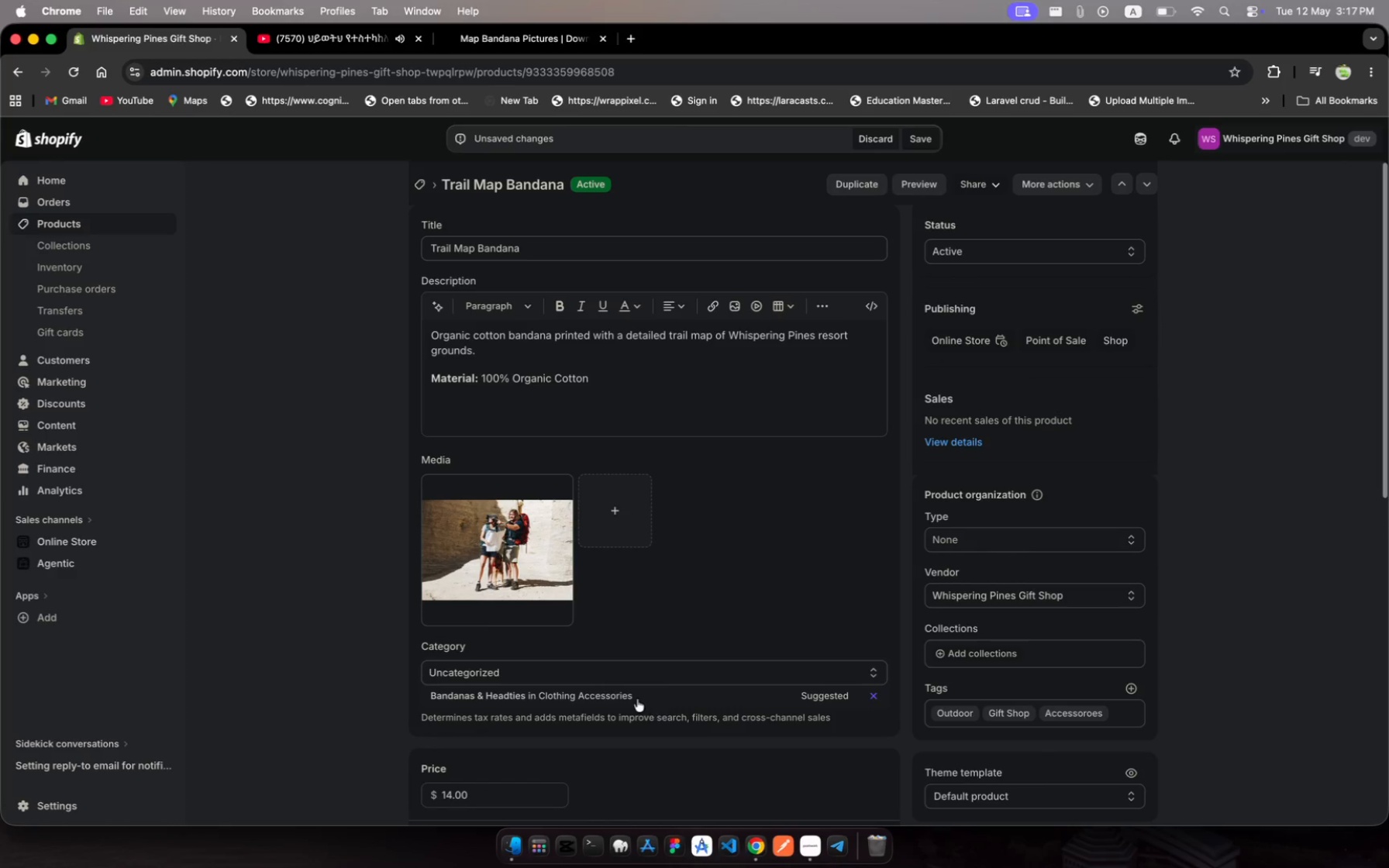 
wait(6.56)
 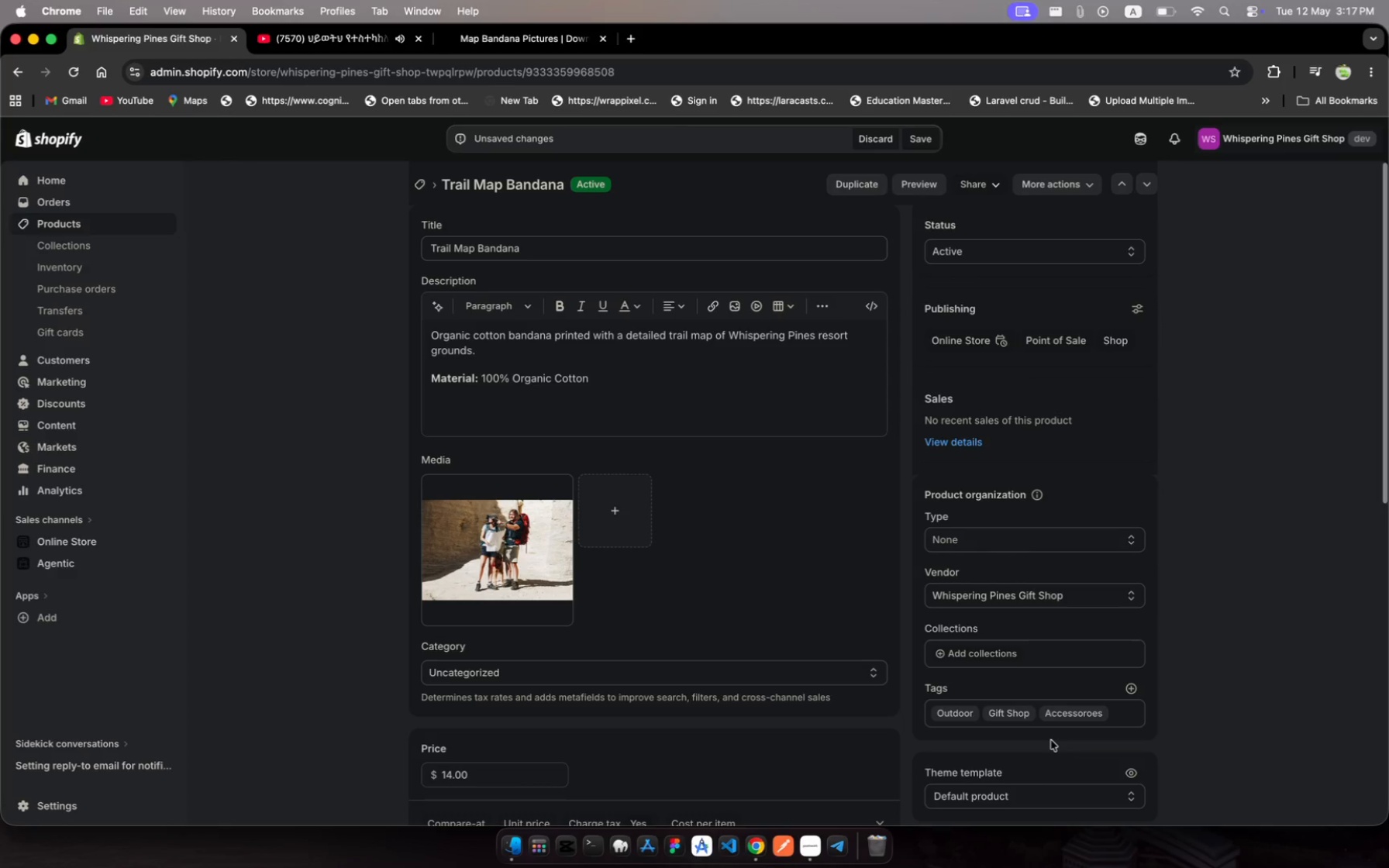 
left_click([626, 698])
 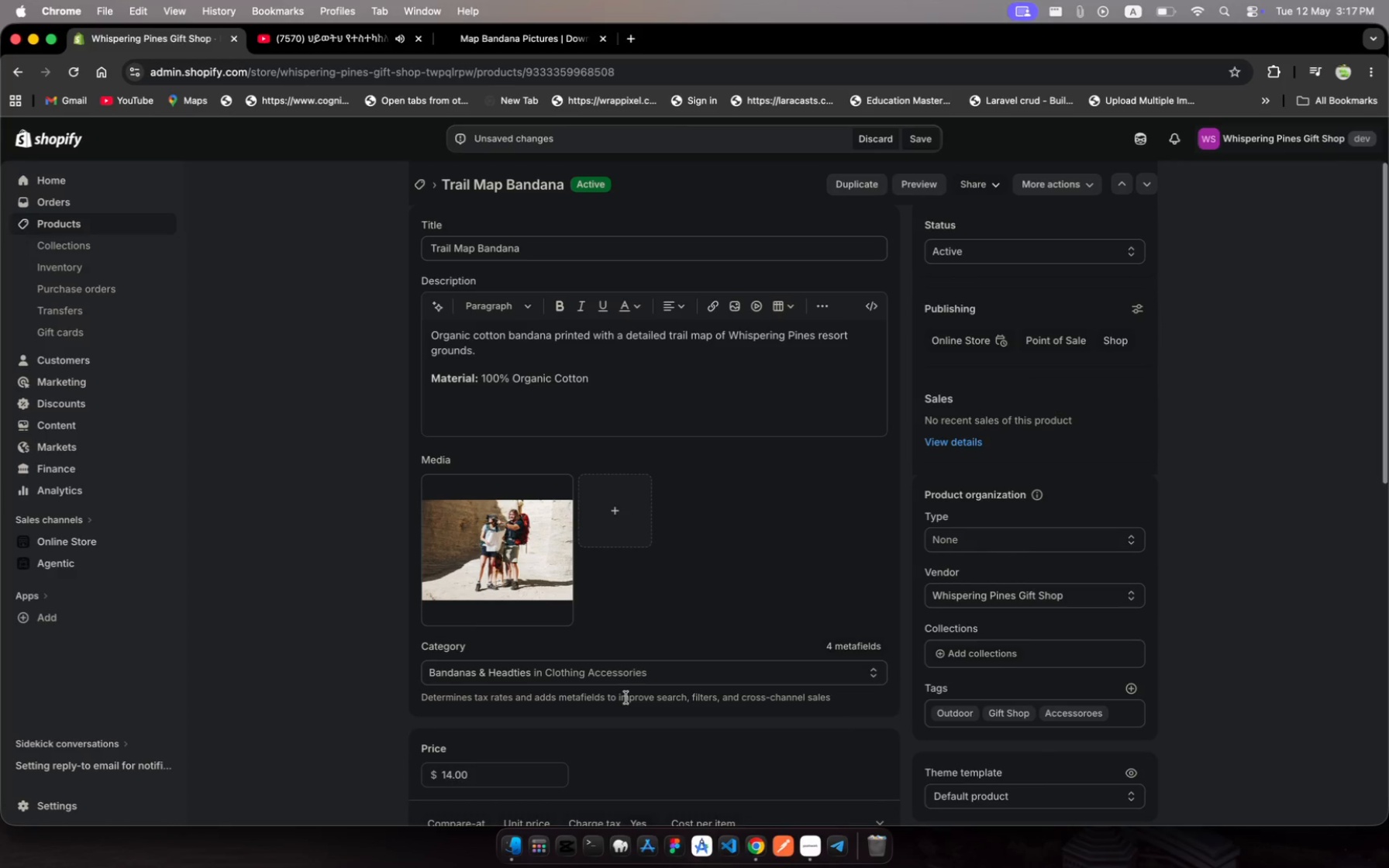 
scroll: coordinate [626, 698], scroll_direction: down, amount: 170.0
 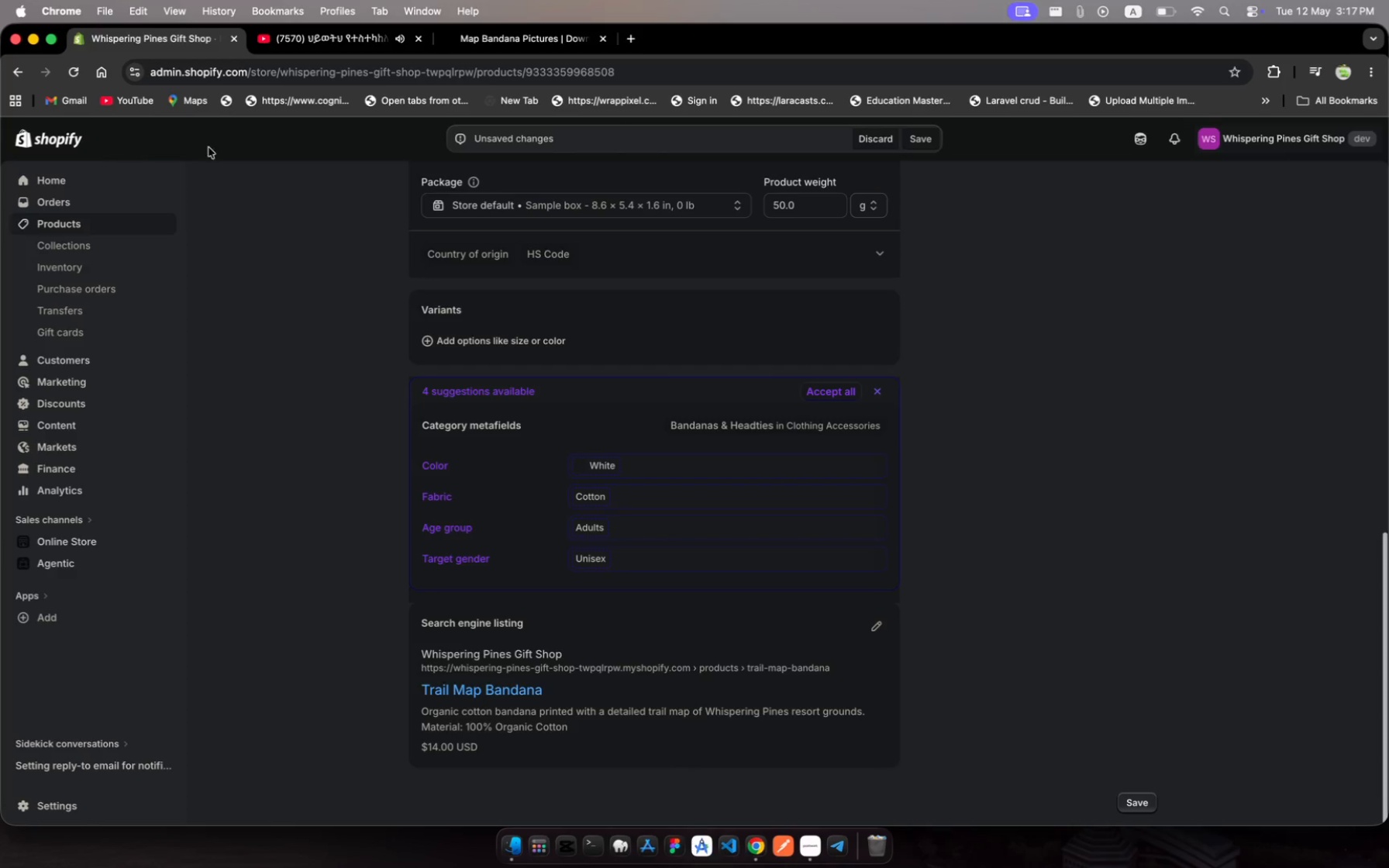 
left_click([915, 139])
 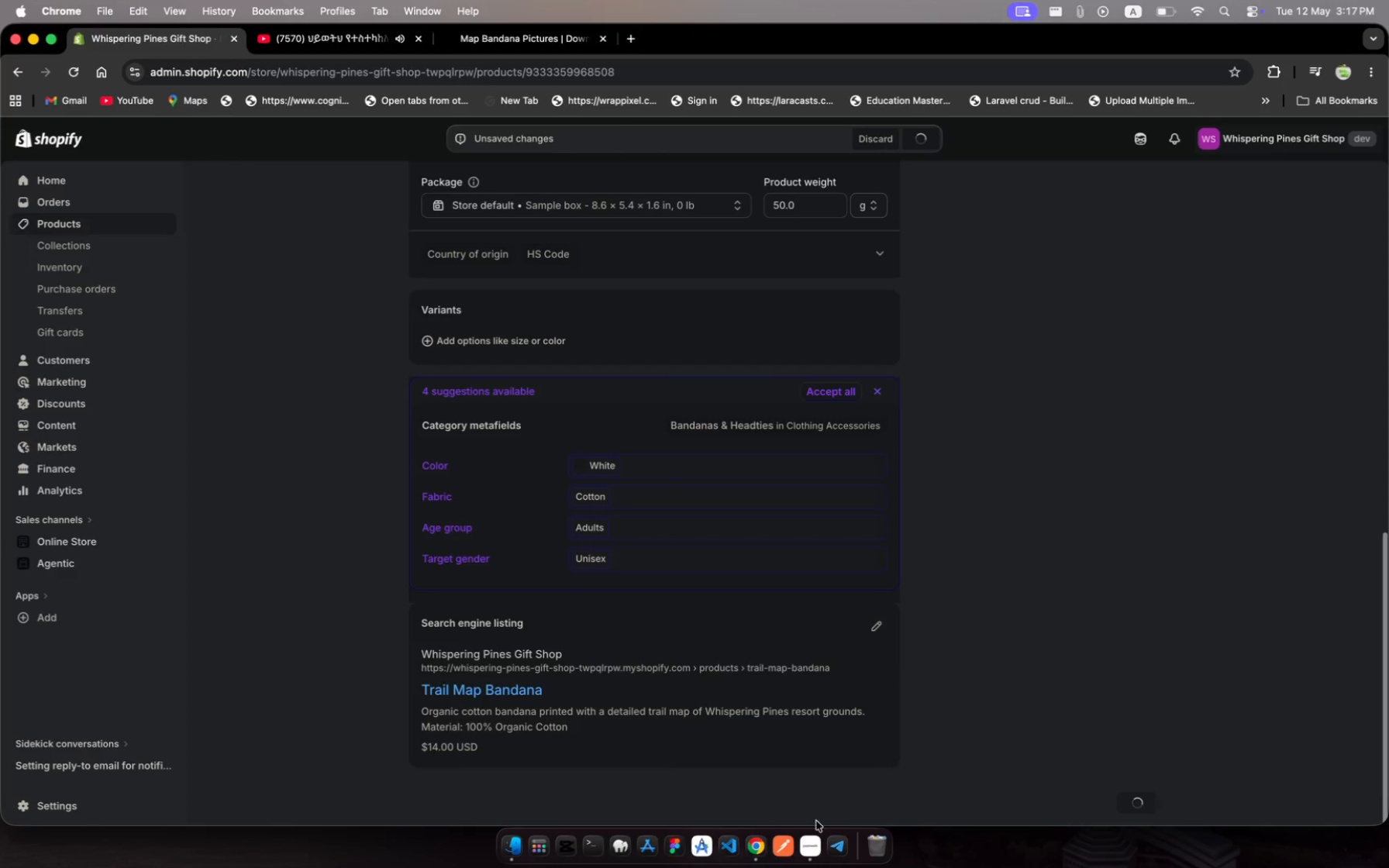 
left_click([818, 847])